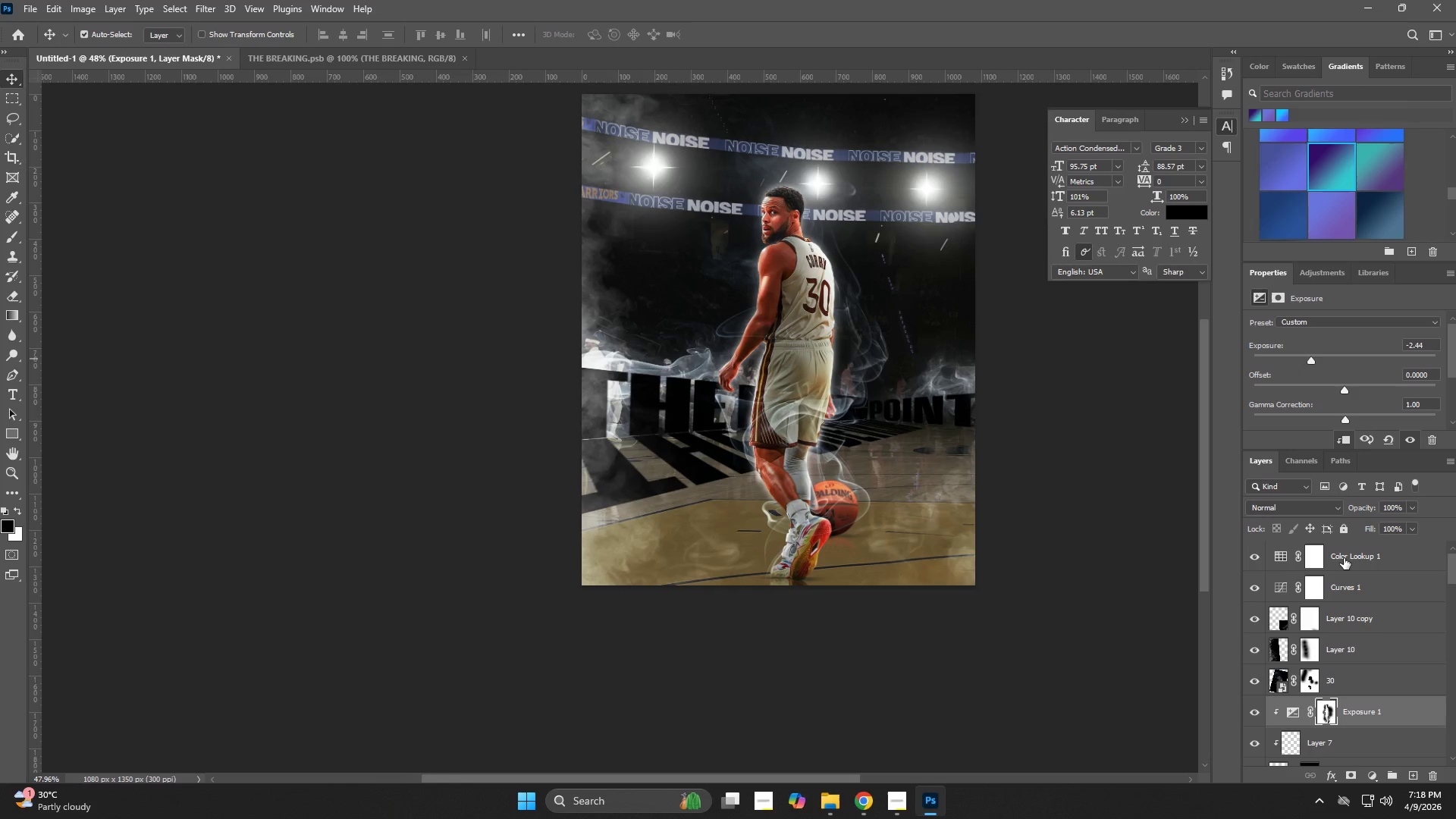 
left_click([1344, 558])
 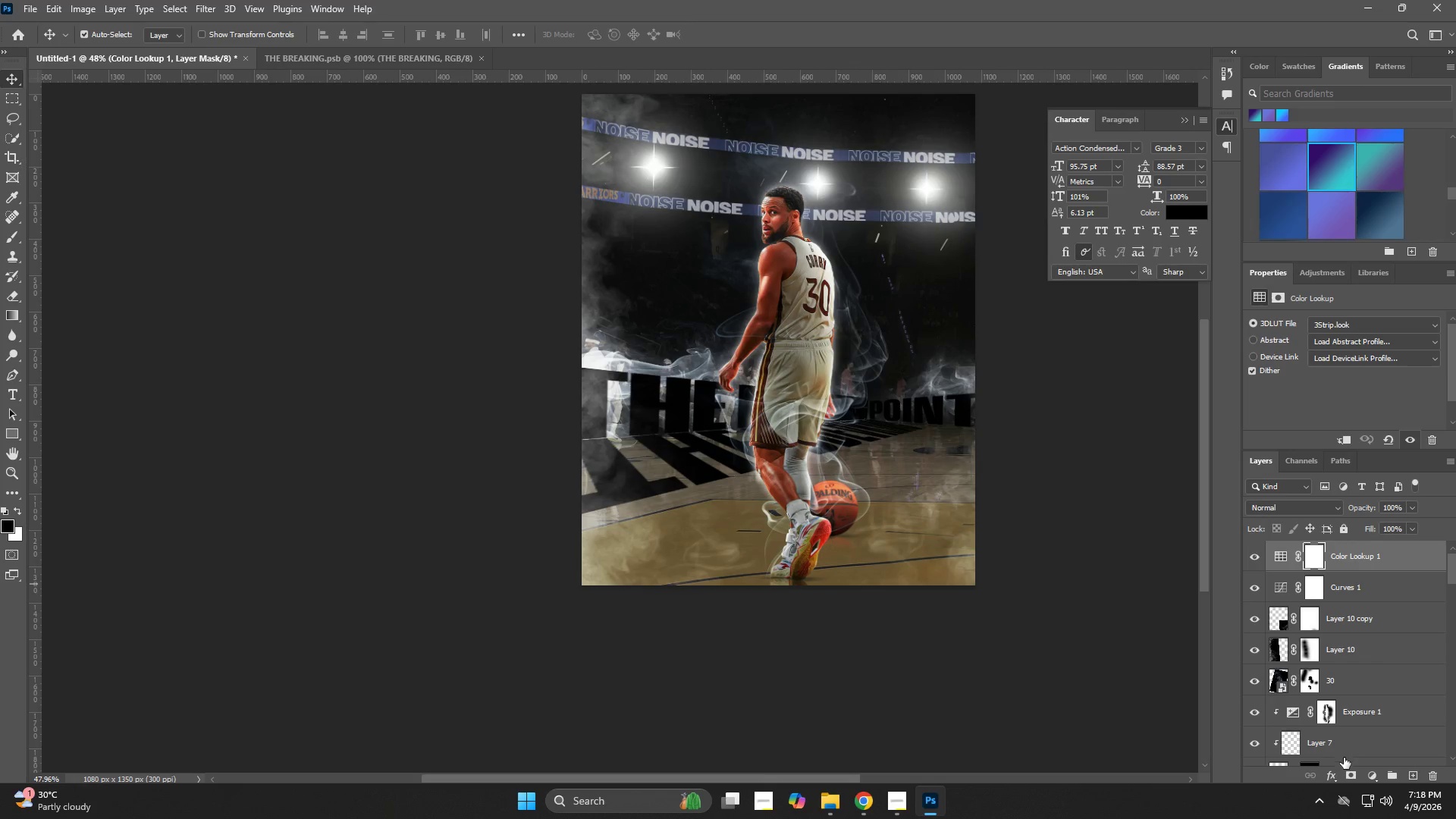 
left_click([1368, 773])
 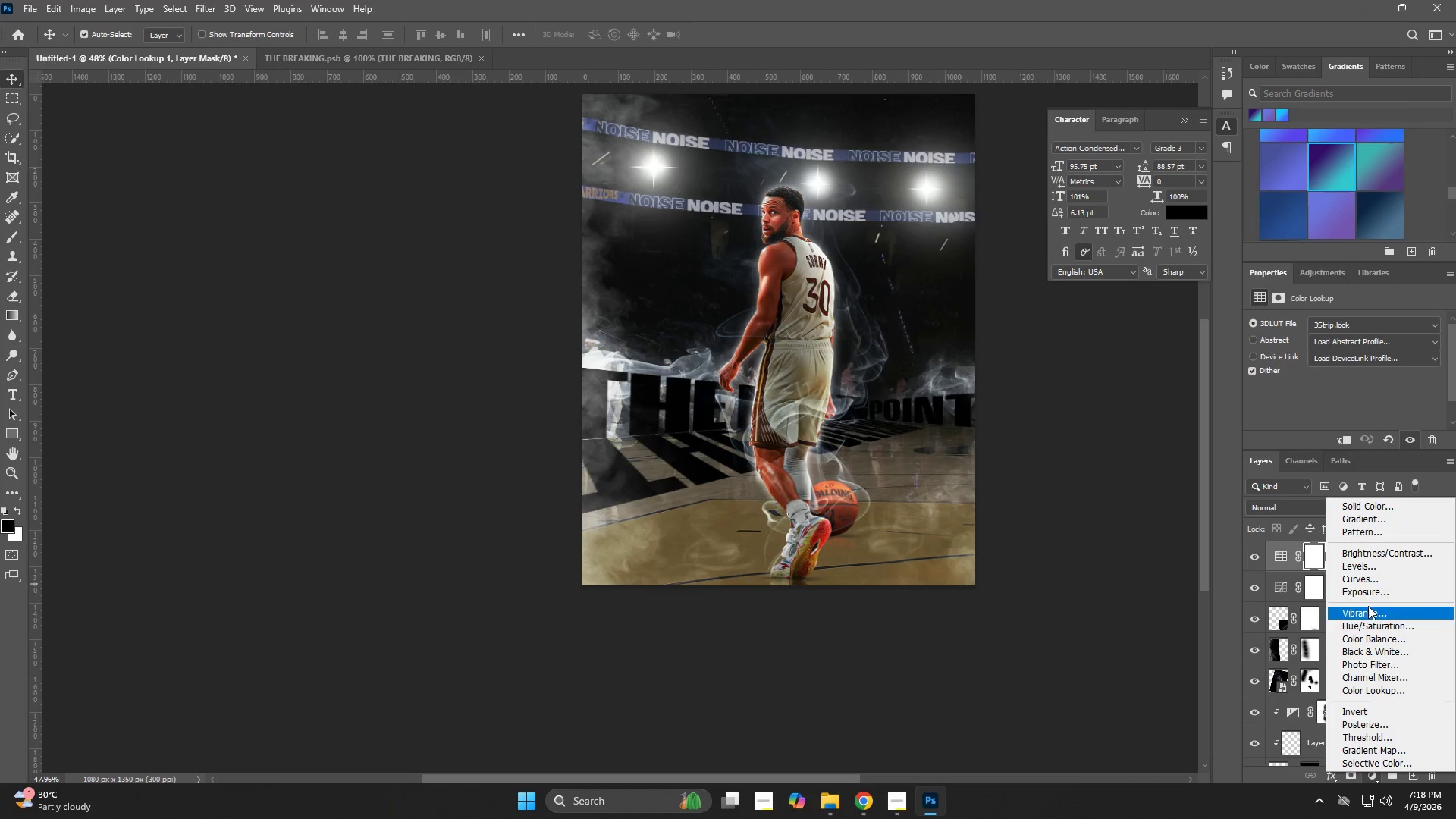 
left_click([1368, 563])
 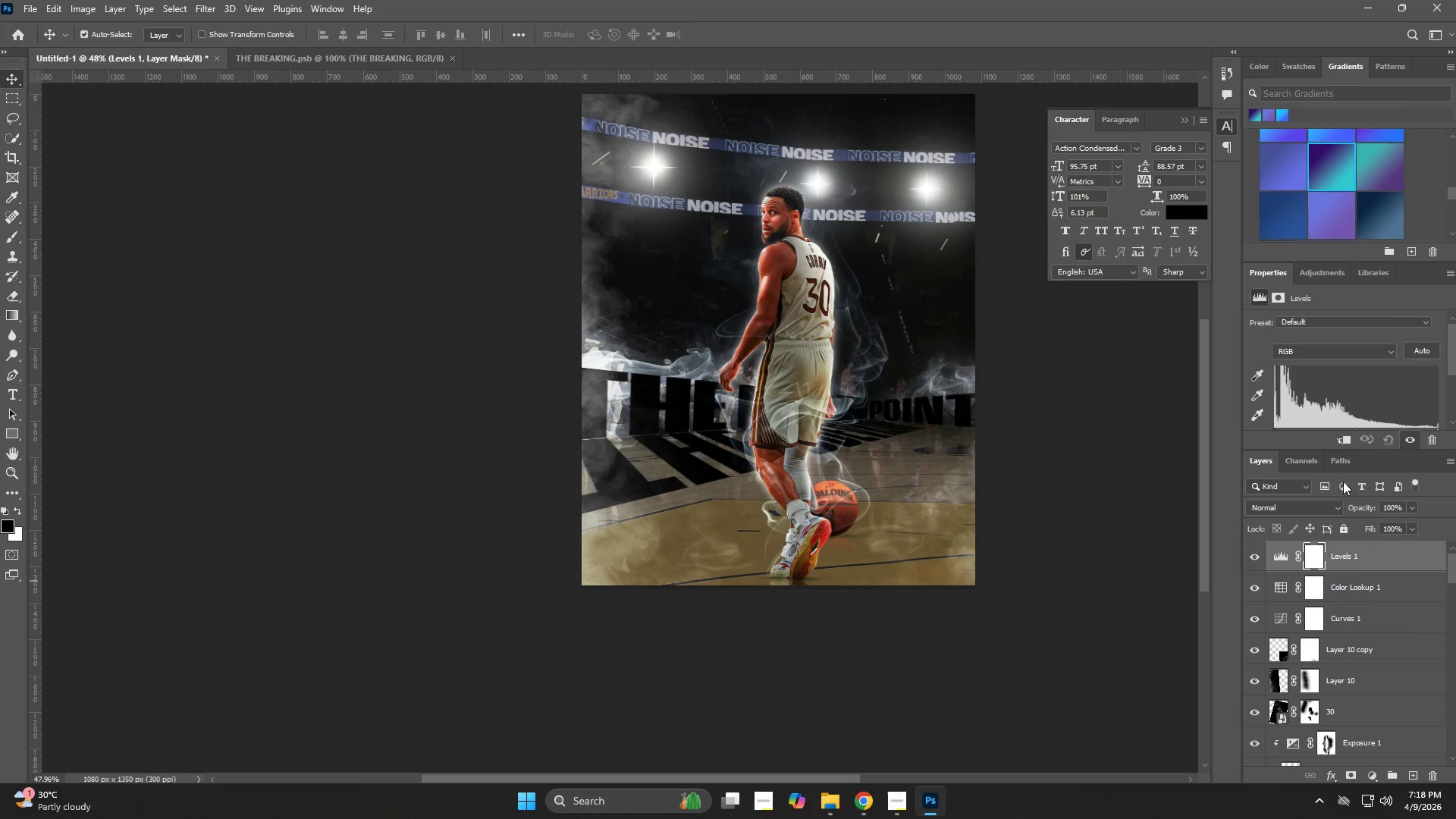 
scroll: coordinate [1345, 395], scroll_direction: down, amount: 4.0
 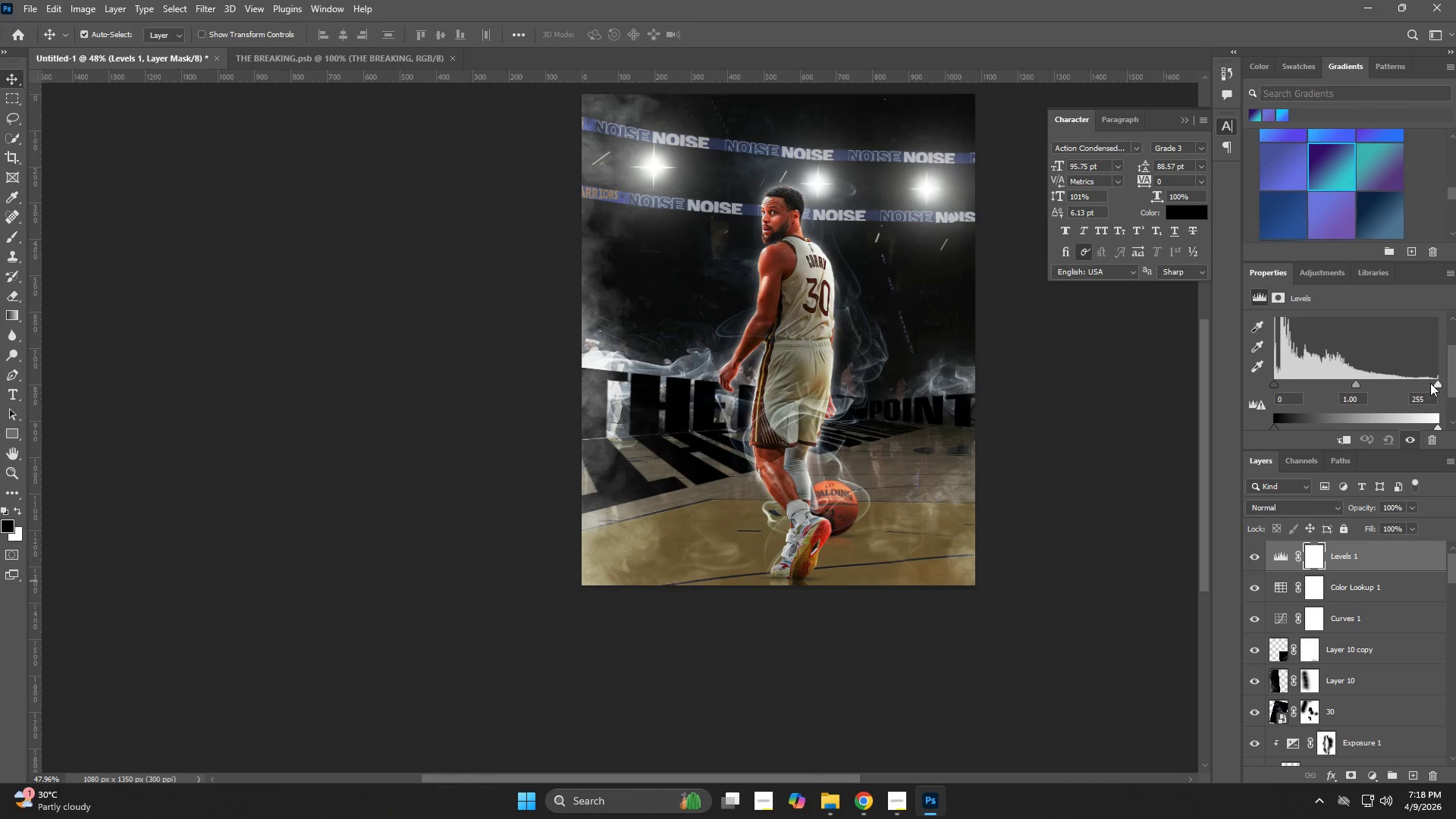 
left_click_drag(start_coordinate=[1432, 383], to_coordinate=[1454, 391])
 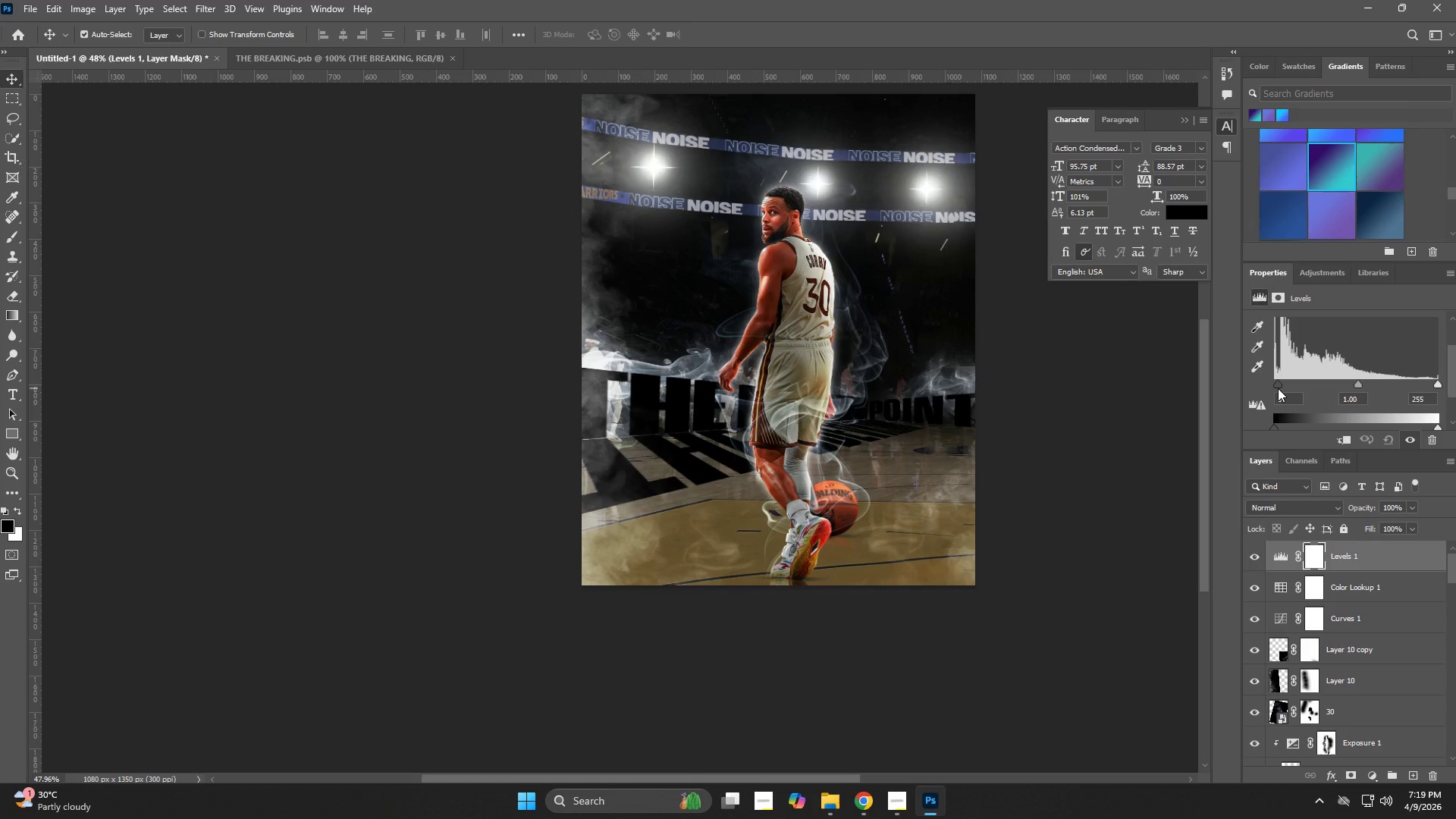 
left_click_drag(start_coordinate=[1279, 385], to_coordinate=[1268, 386])
 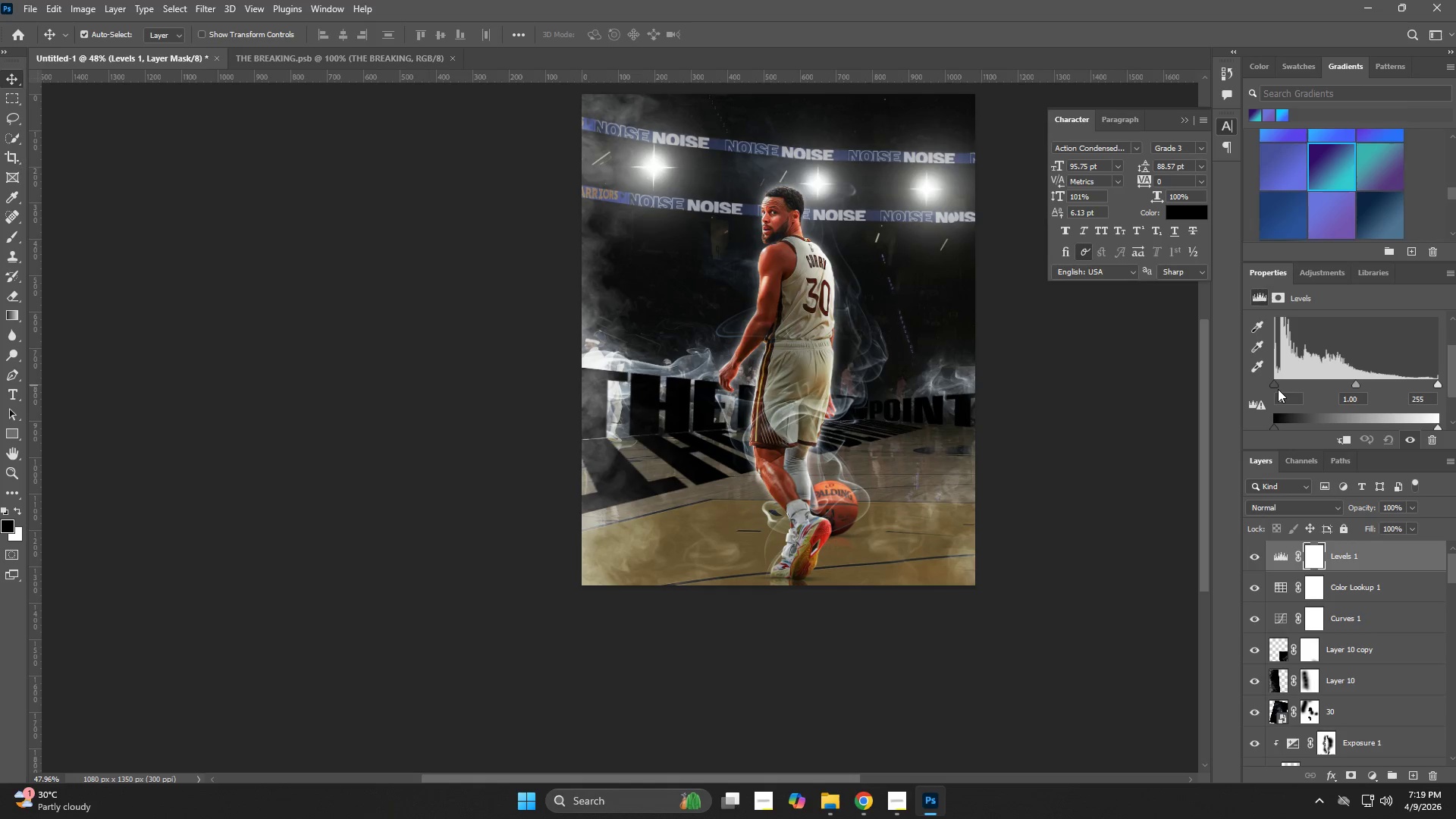 
hold_key(key=AltLeft, duration=1.19)
 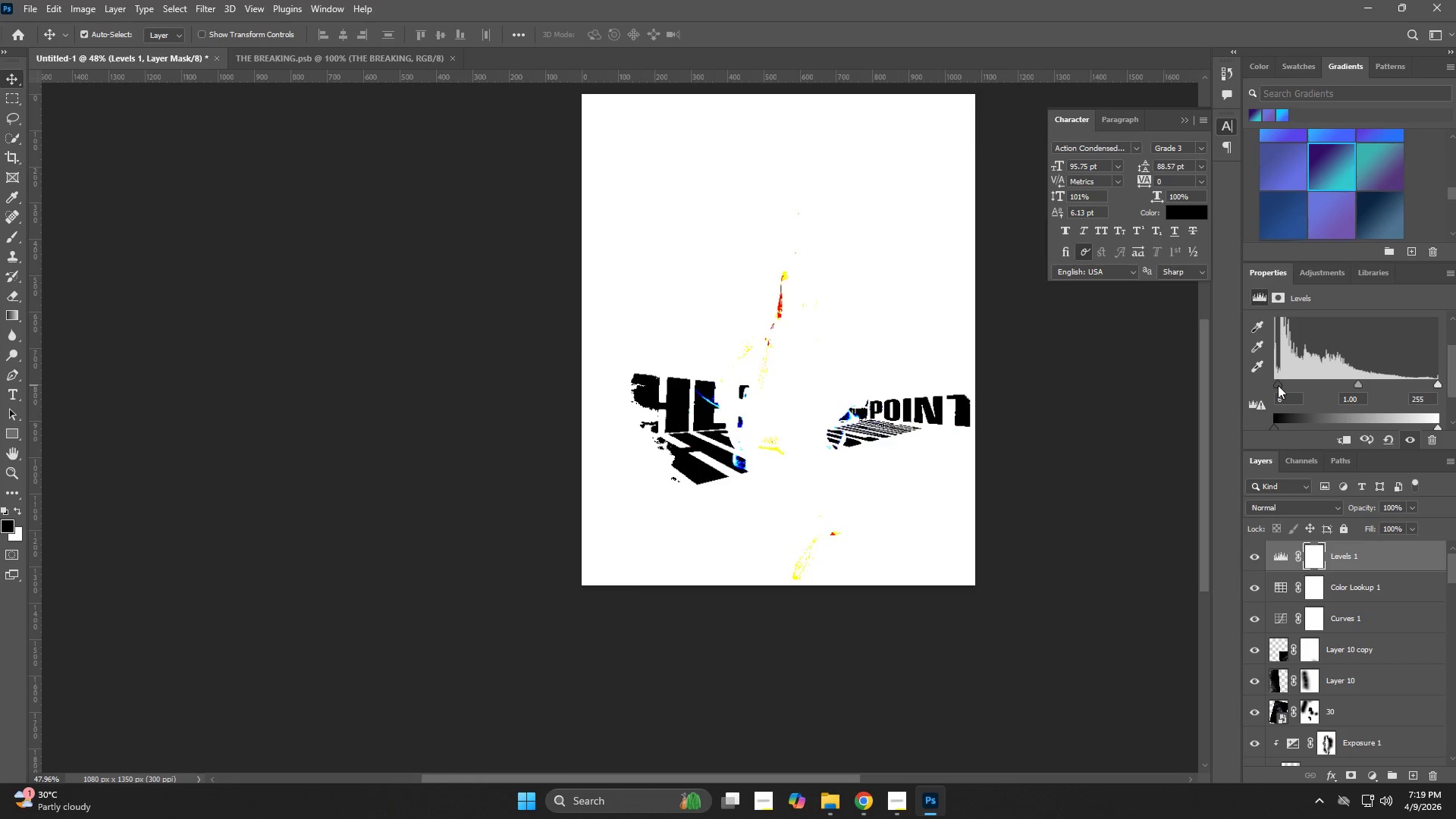 
left_click([1278, 385])
 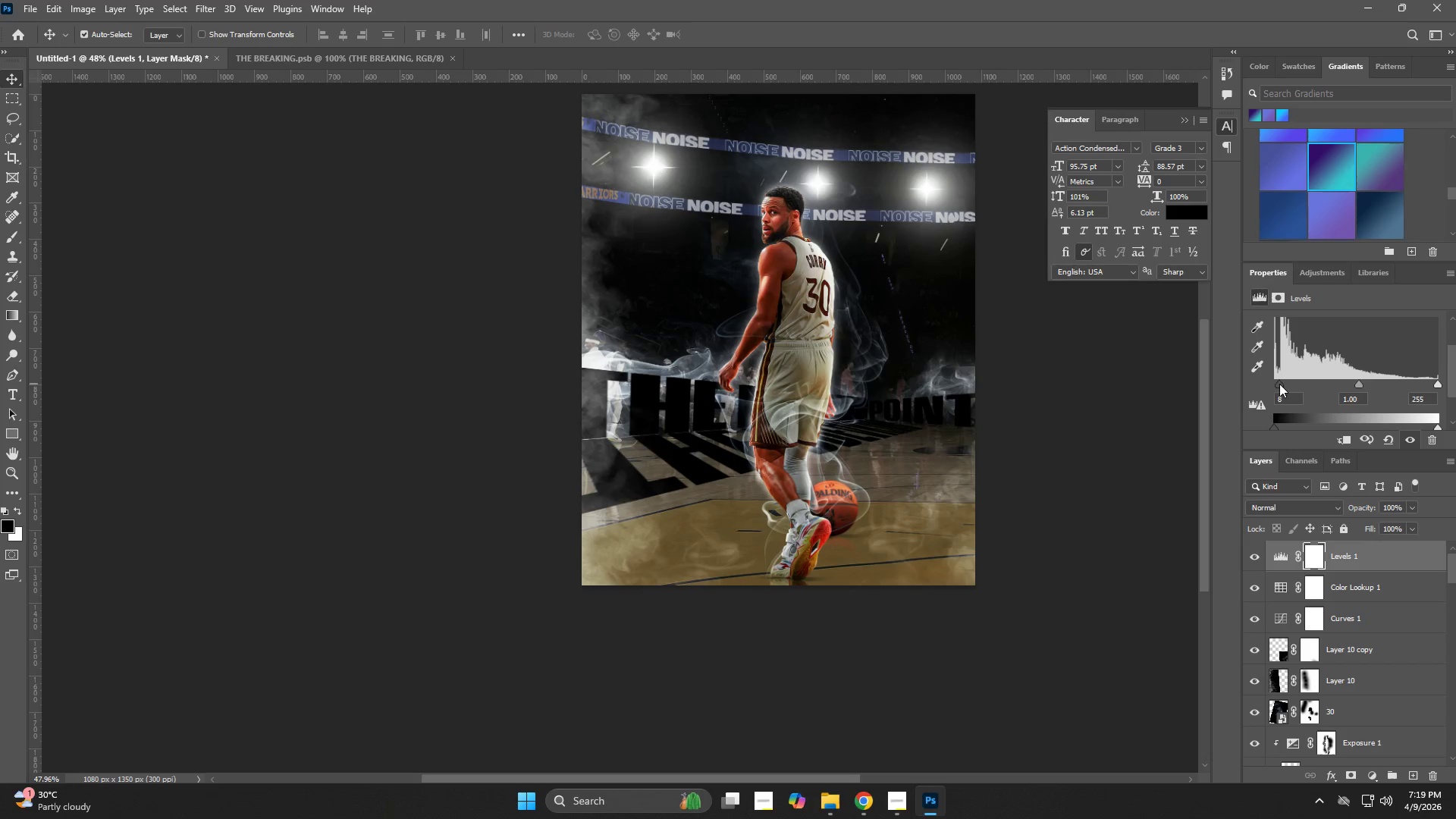 
left_click_drag(start_coordinate=[1279, 384], to_coordinate=[1263, 386])
 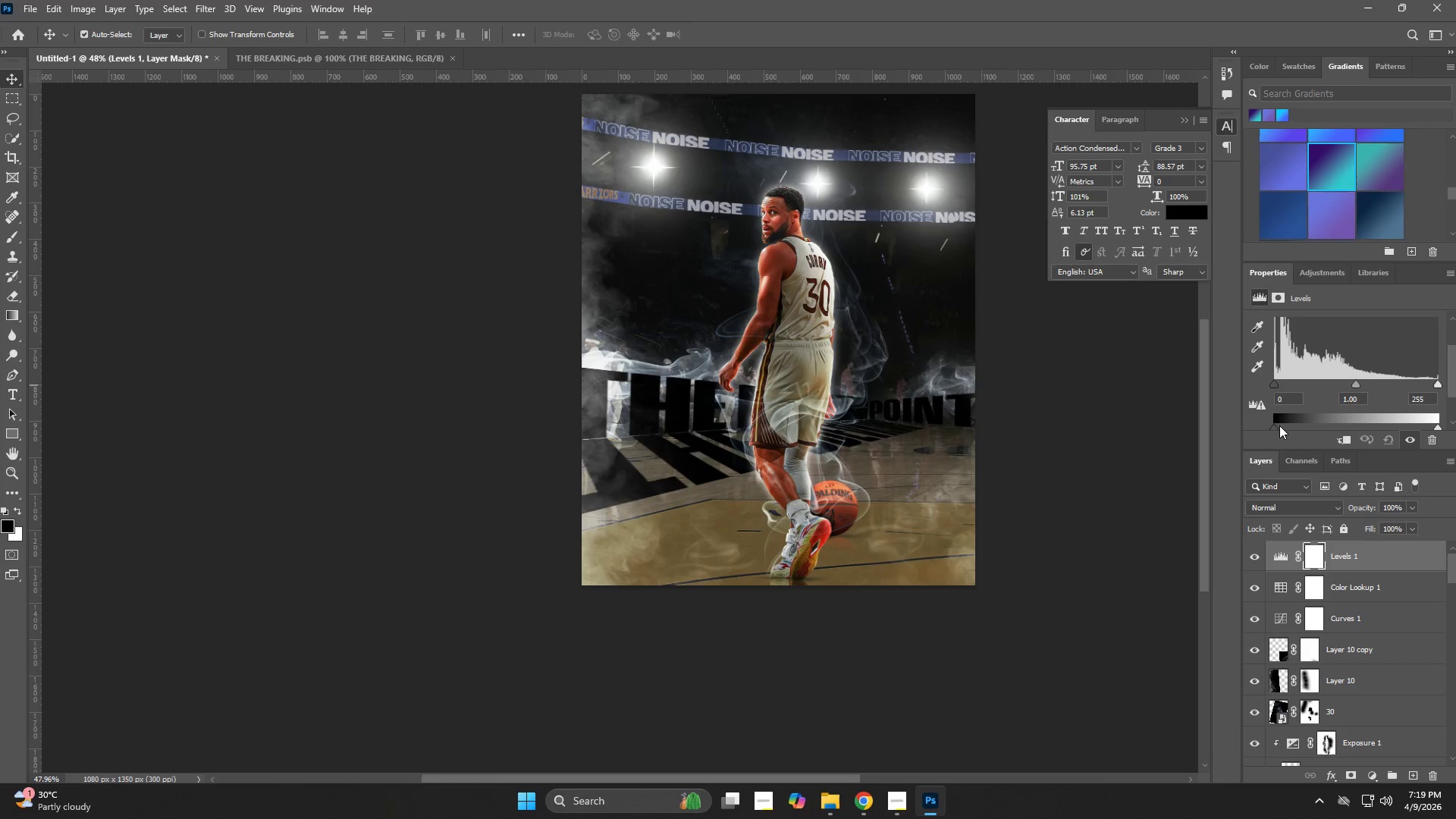 
hold_key(key=AltLeft, duration=1.52)
left_click_drag(start_coordinate=[1276, 426], to_coordinate=[1283, 427])
 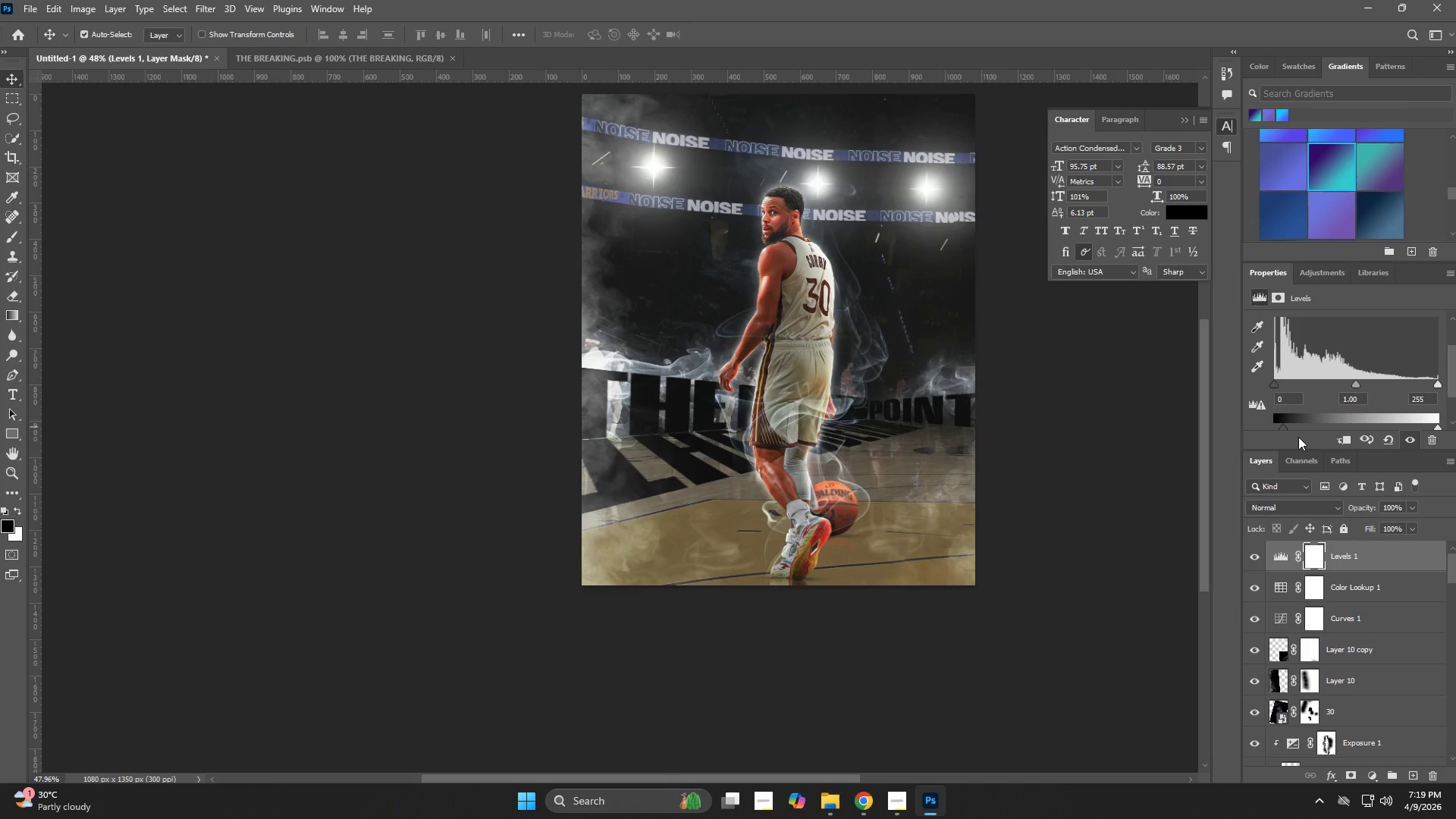 
hold_key(key=AltLeft, duration=1.12)
 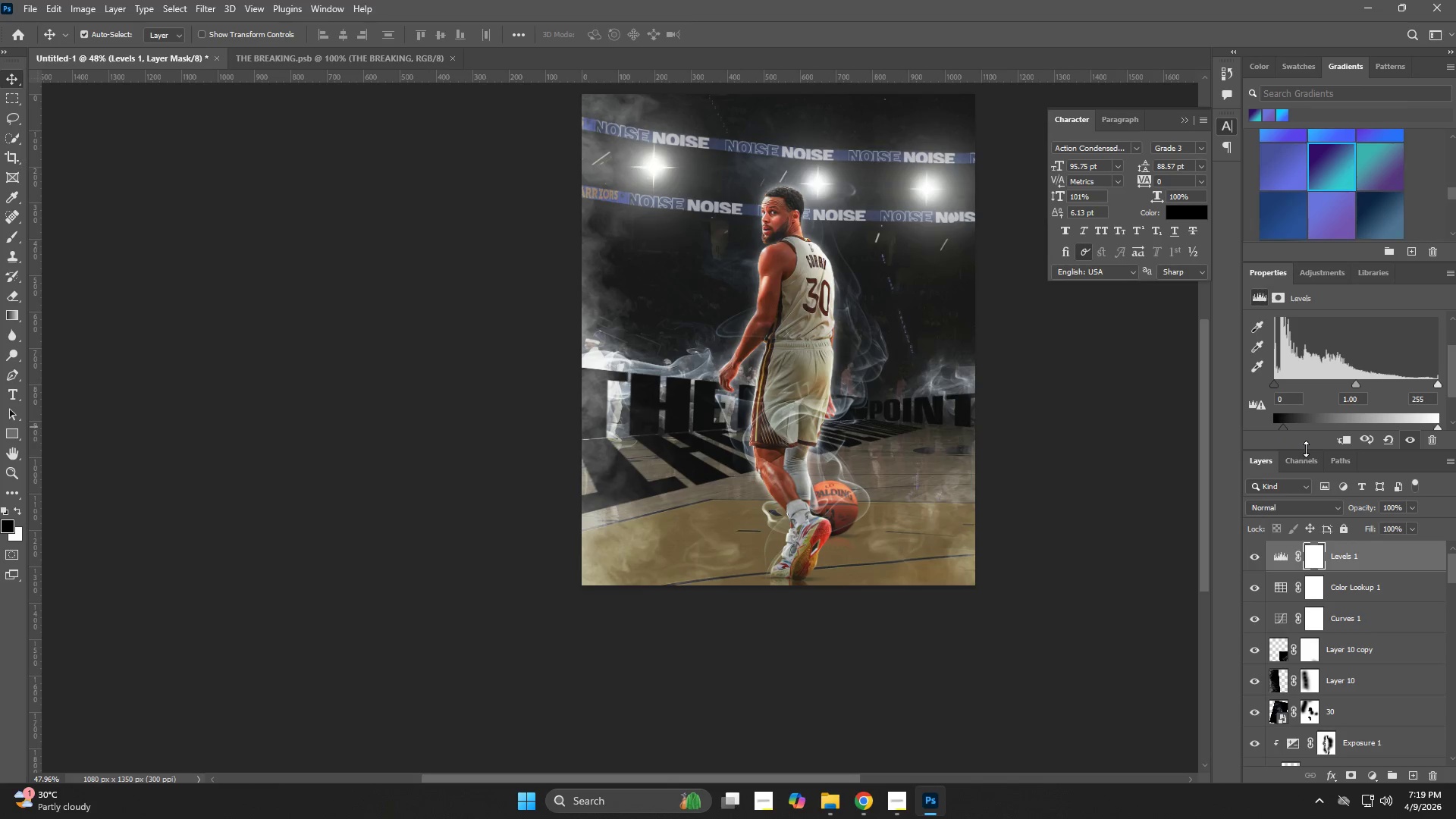 
scroll: coordinate [1313, 400], scroll_direction: down, amount: 2.0
 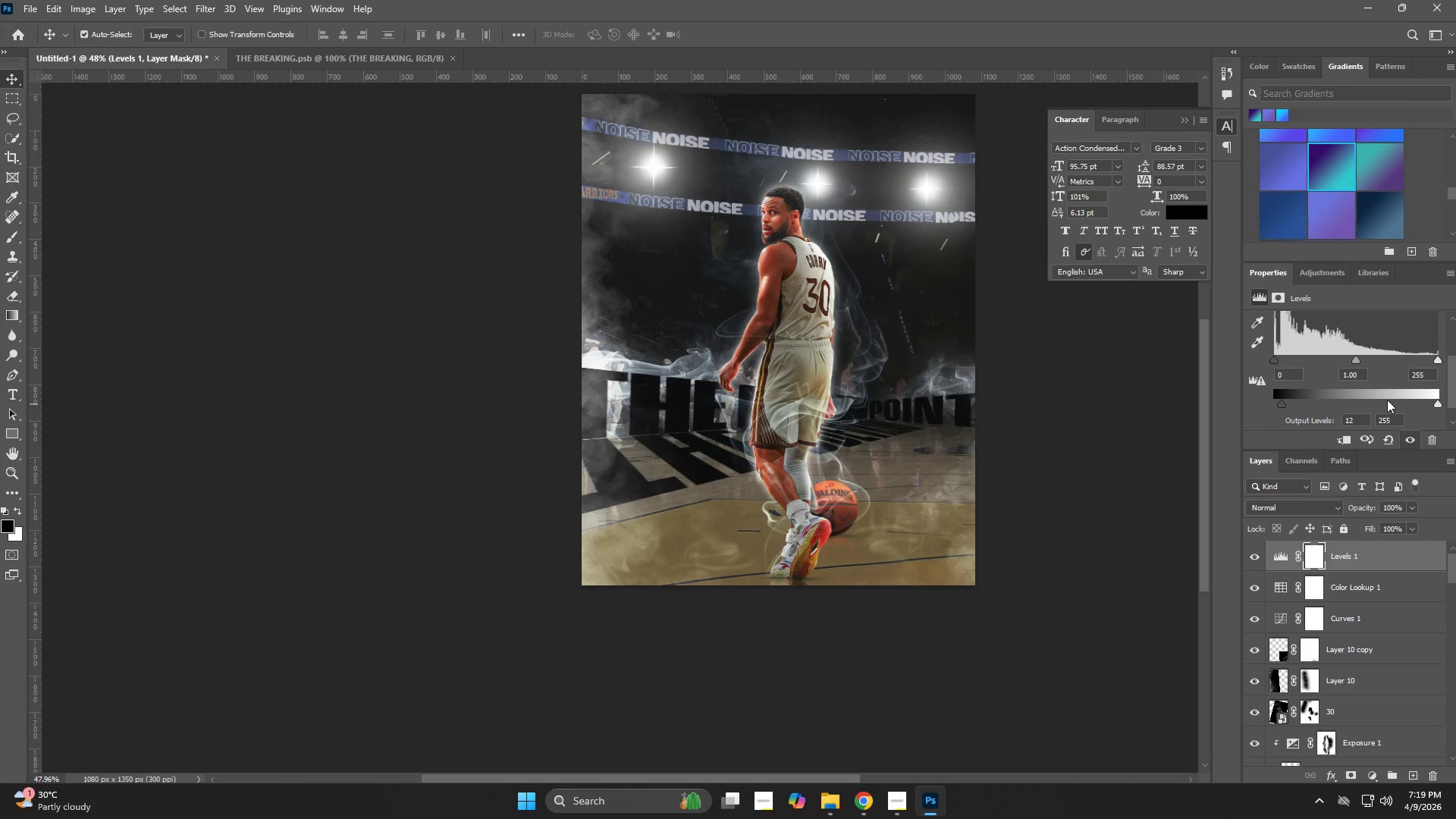 
left_click_drag(start_coordinate=[1435, 406], to_coordinate=[1435, 401])
 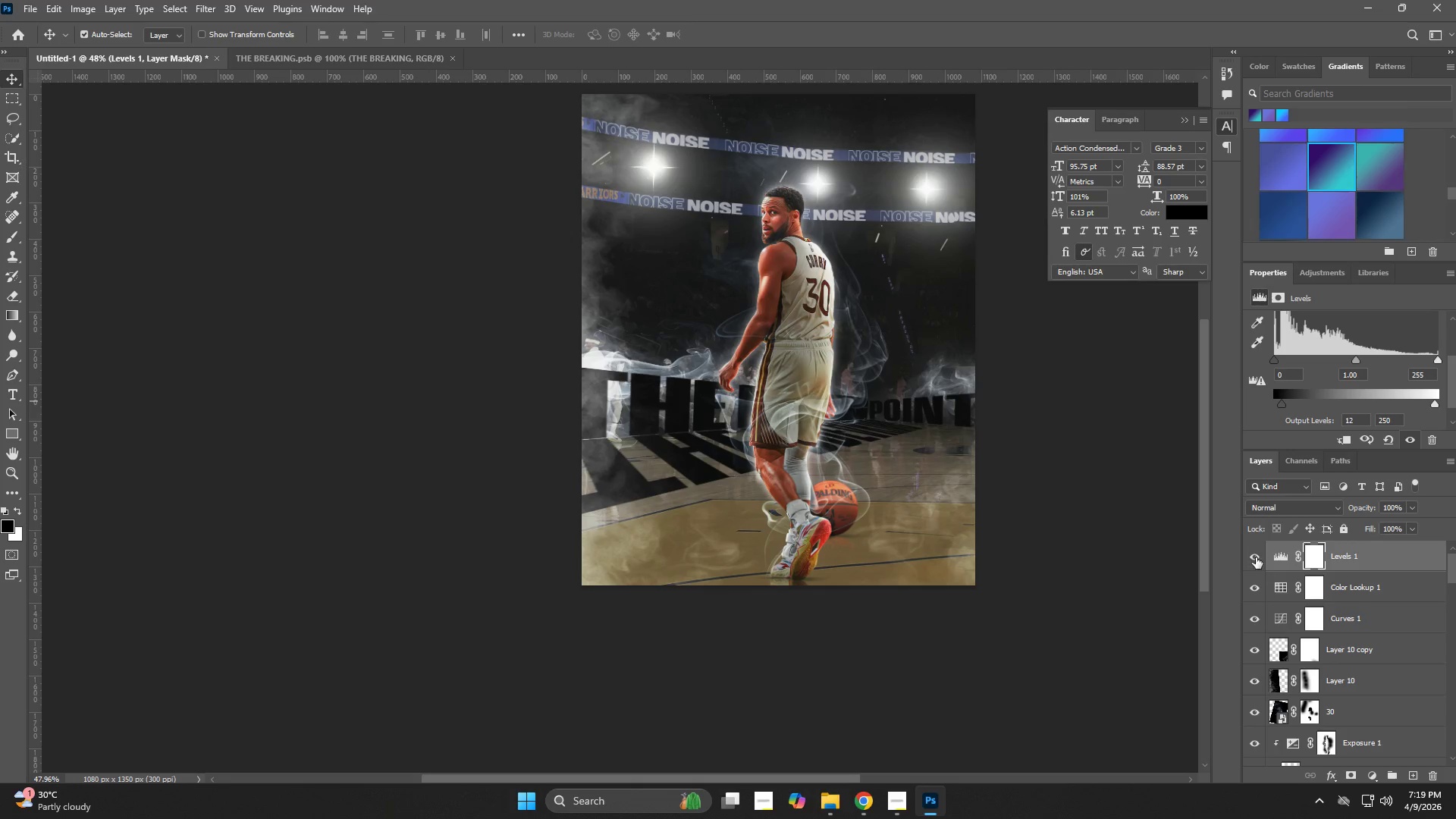 
left_click([1254, 556])
 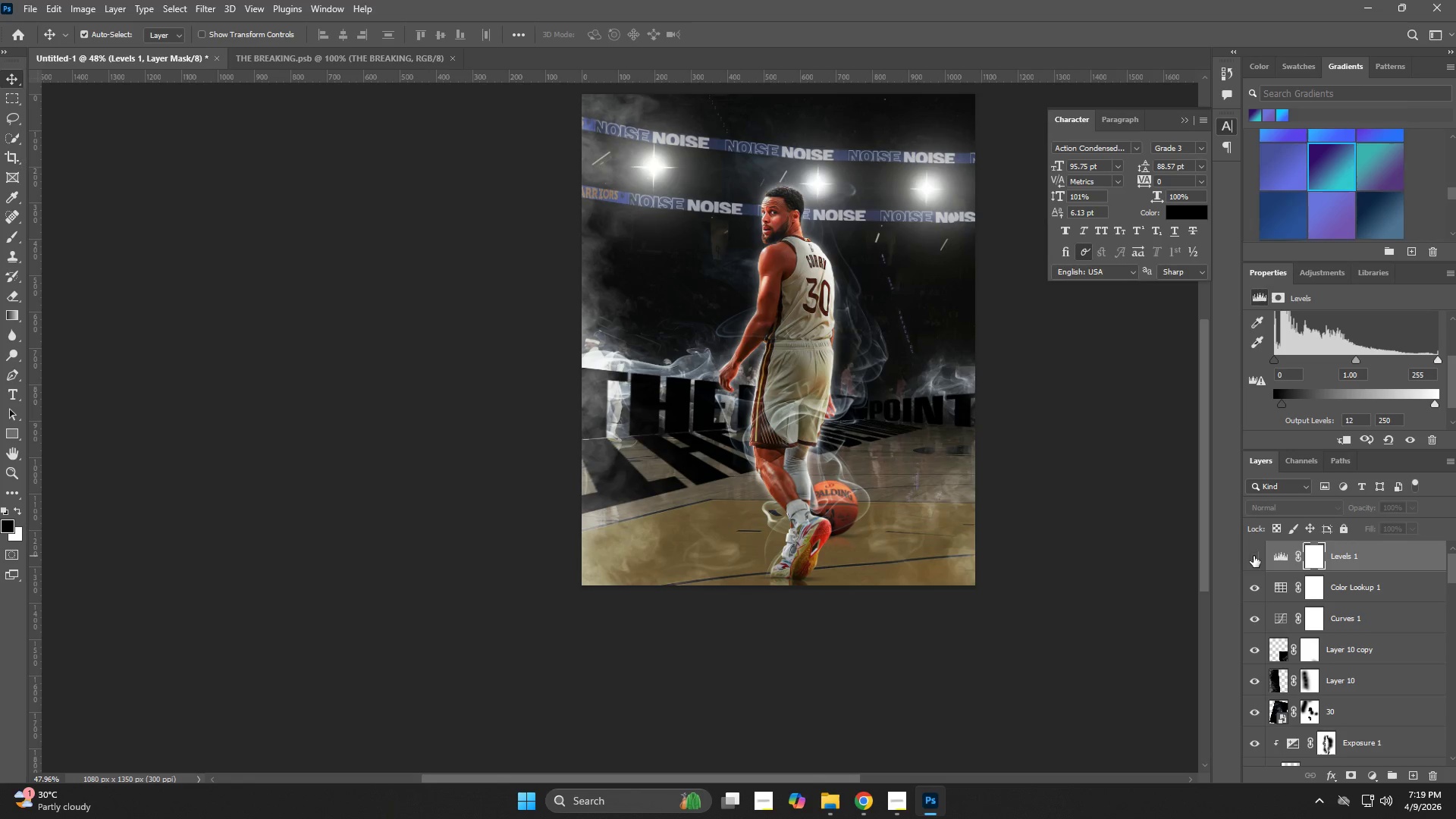 
left_click([1254, 556])
 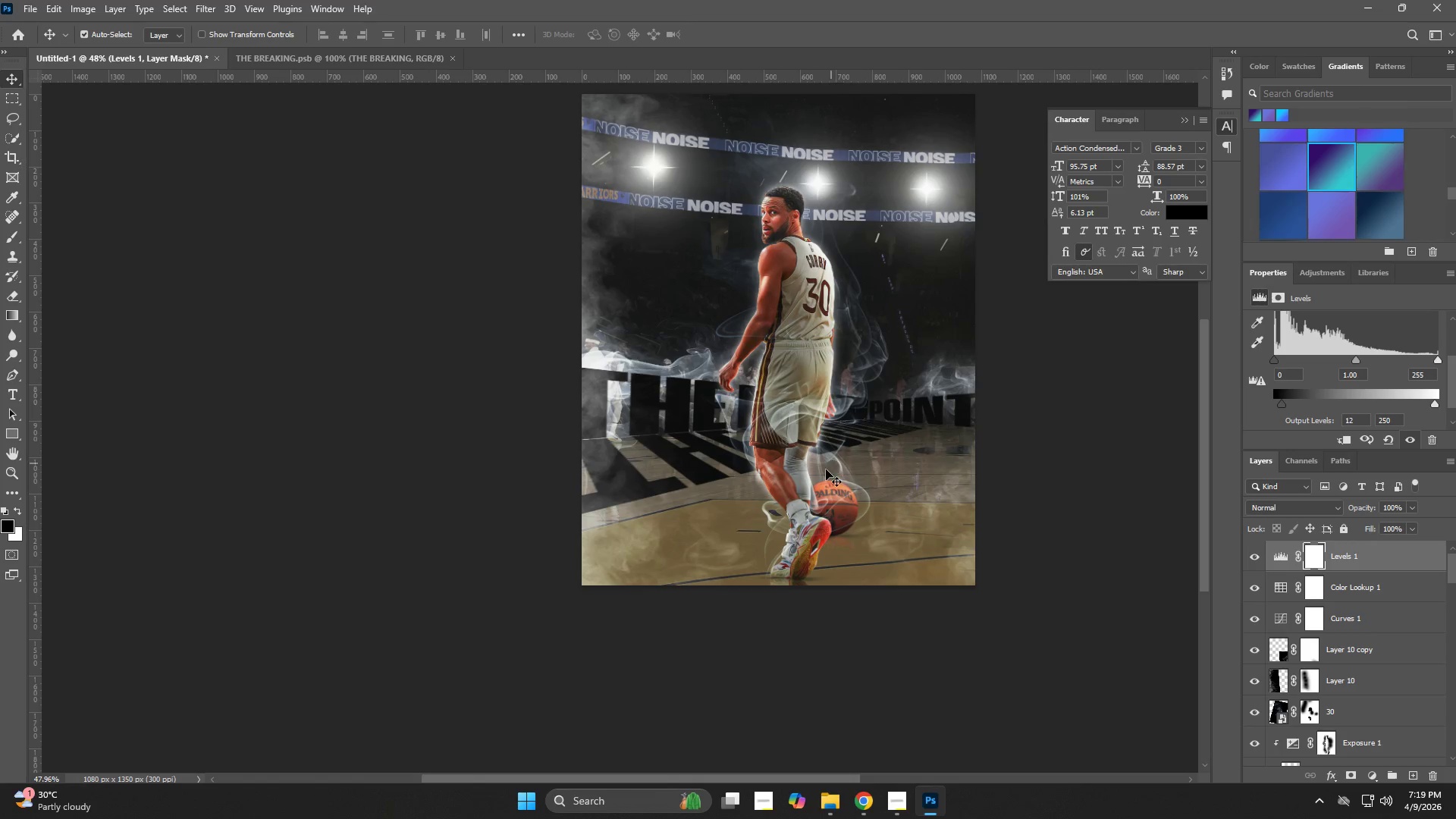 
wait(5.74)
 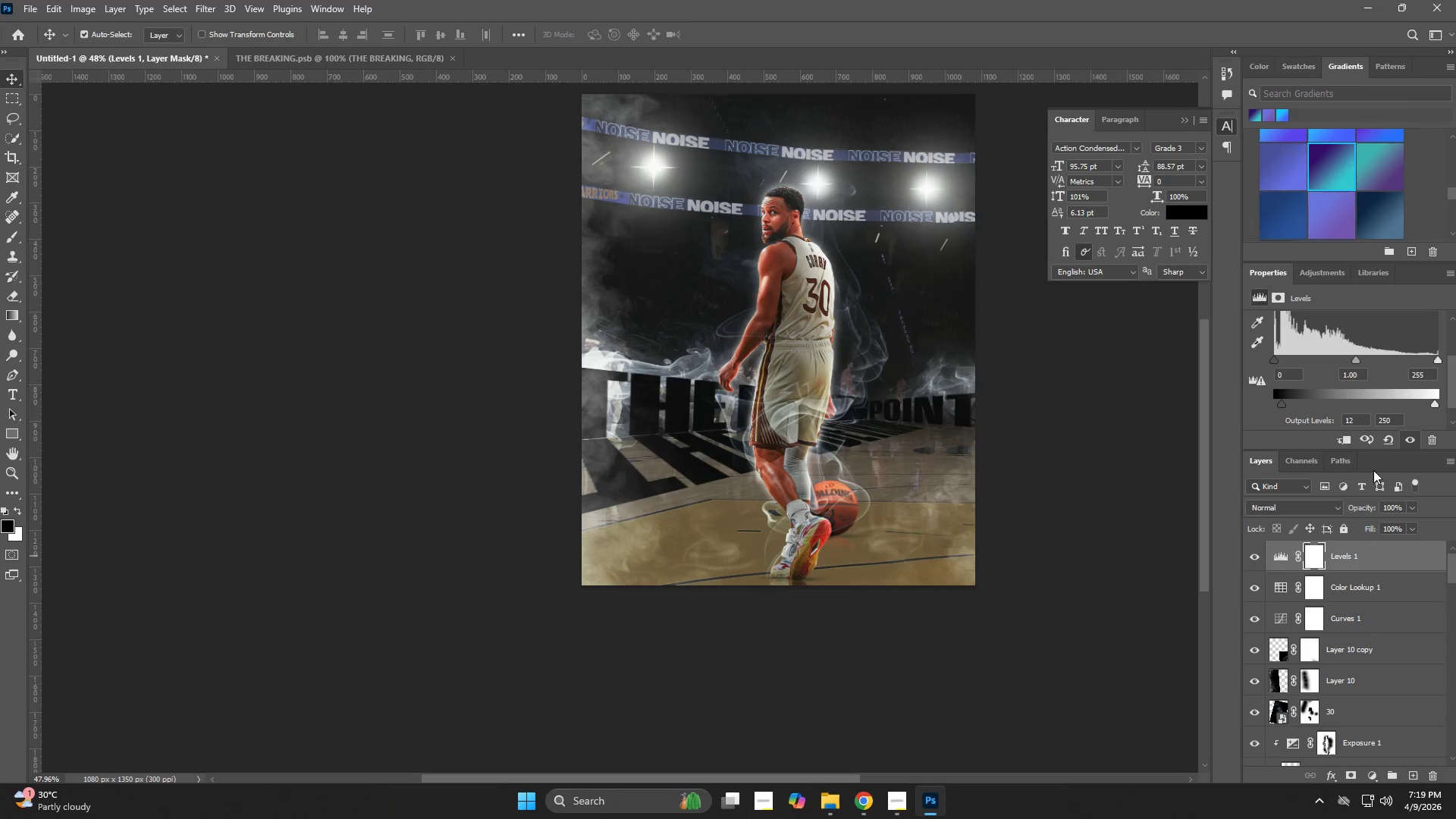 
key(V)
 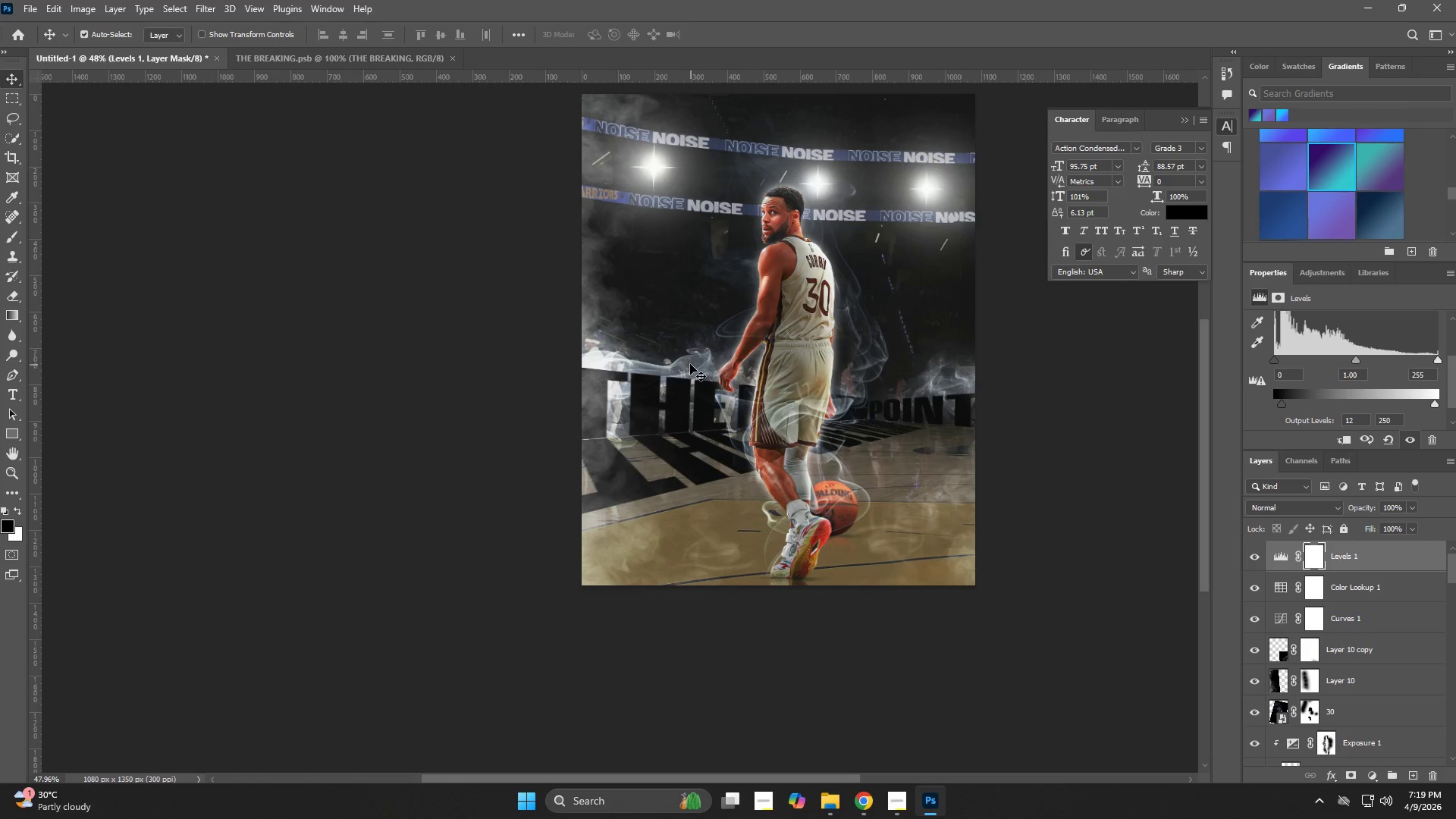 
key(V)
 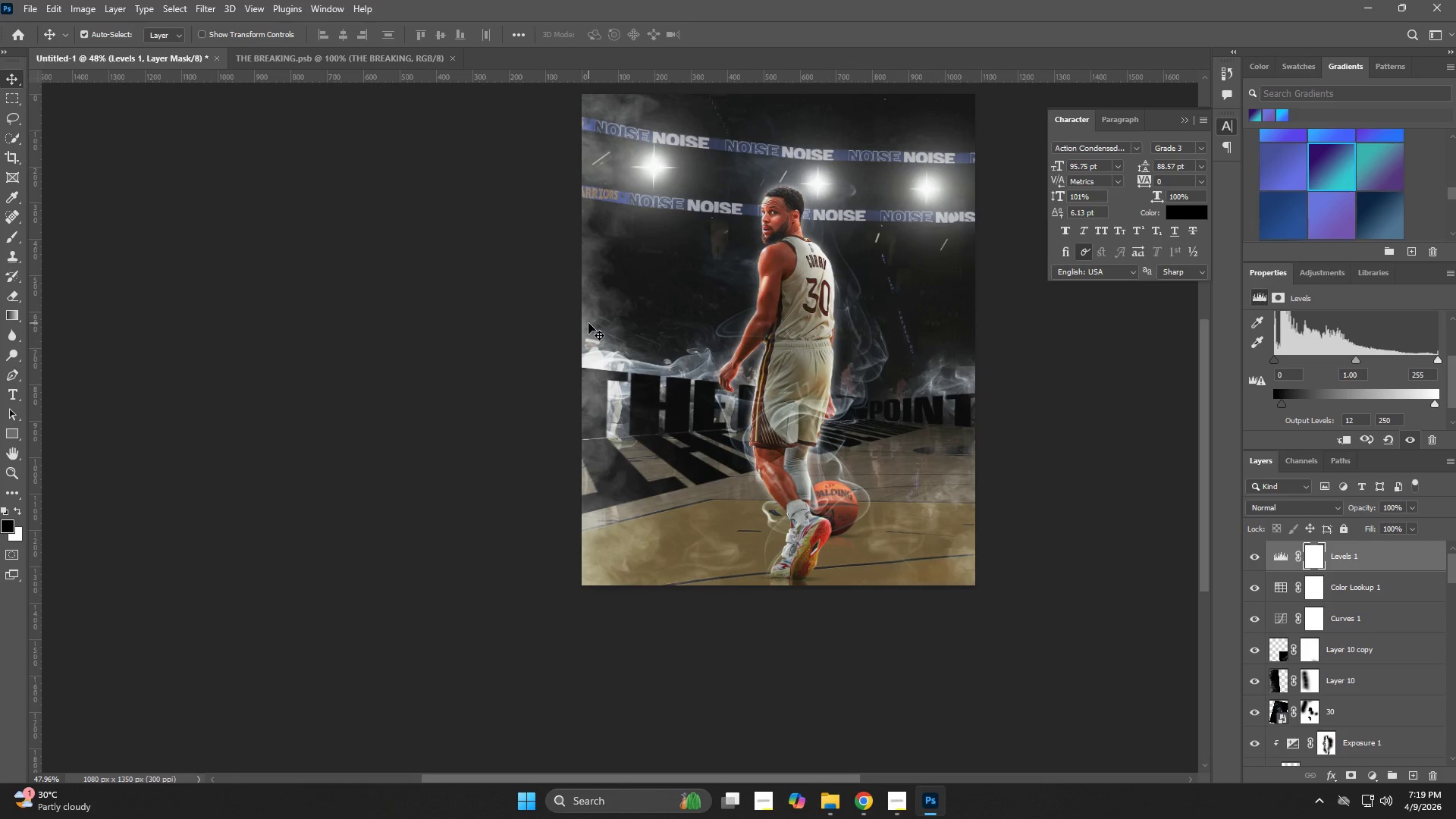 
left_click_drag(start_coordinate=[588, 323], to_coordinate=[573, 328])
 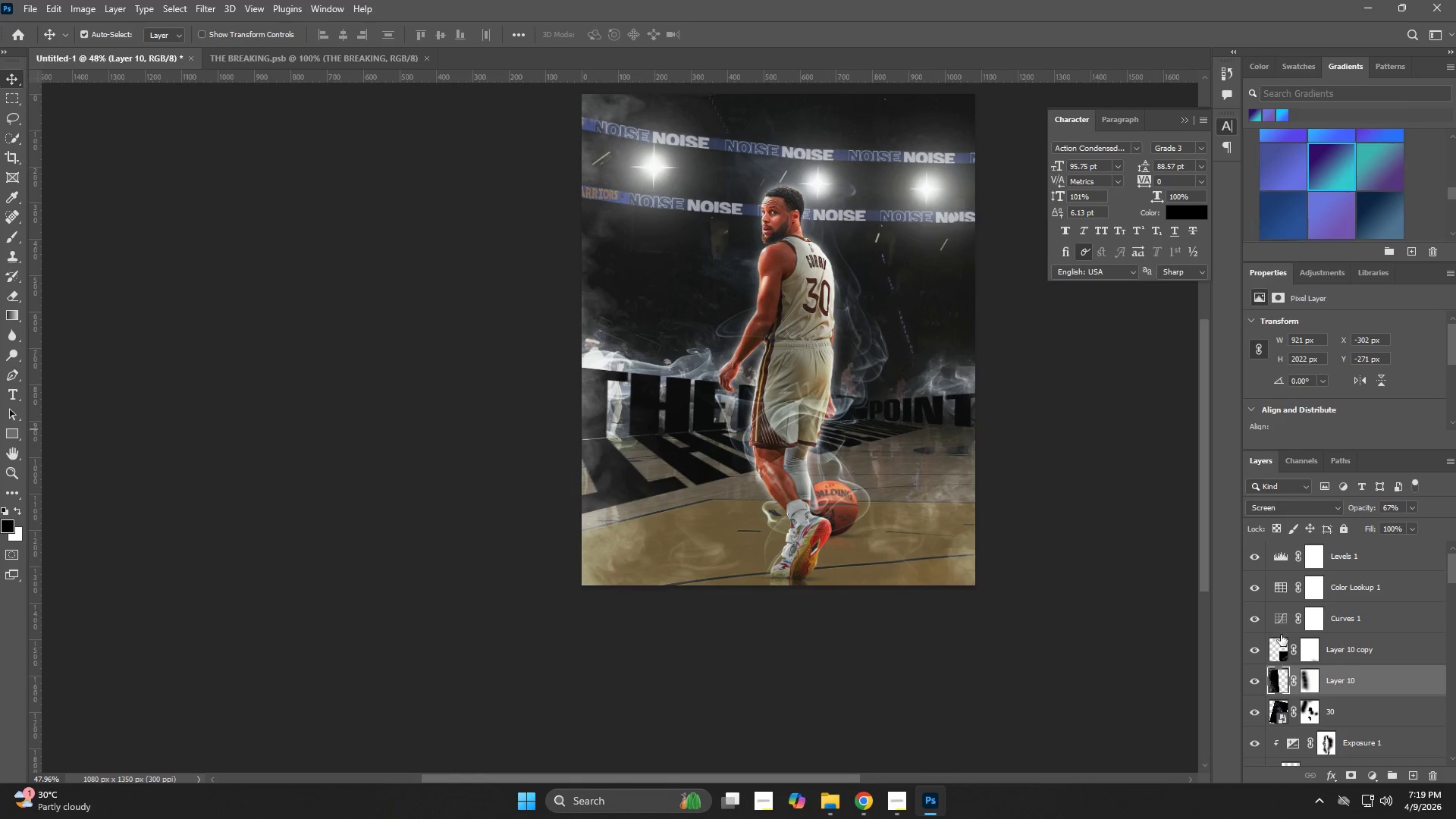 
type(zz)
 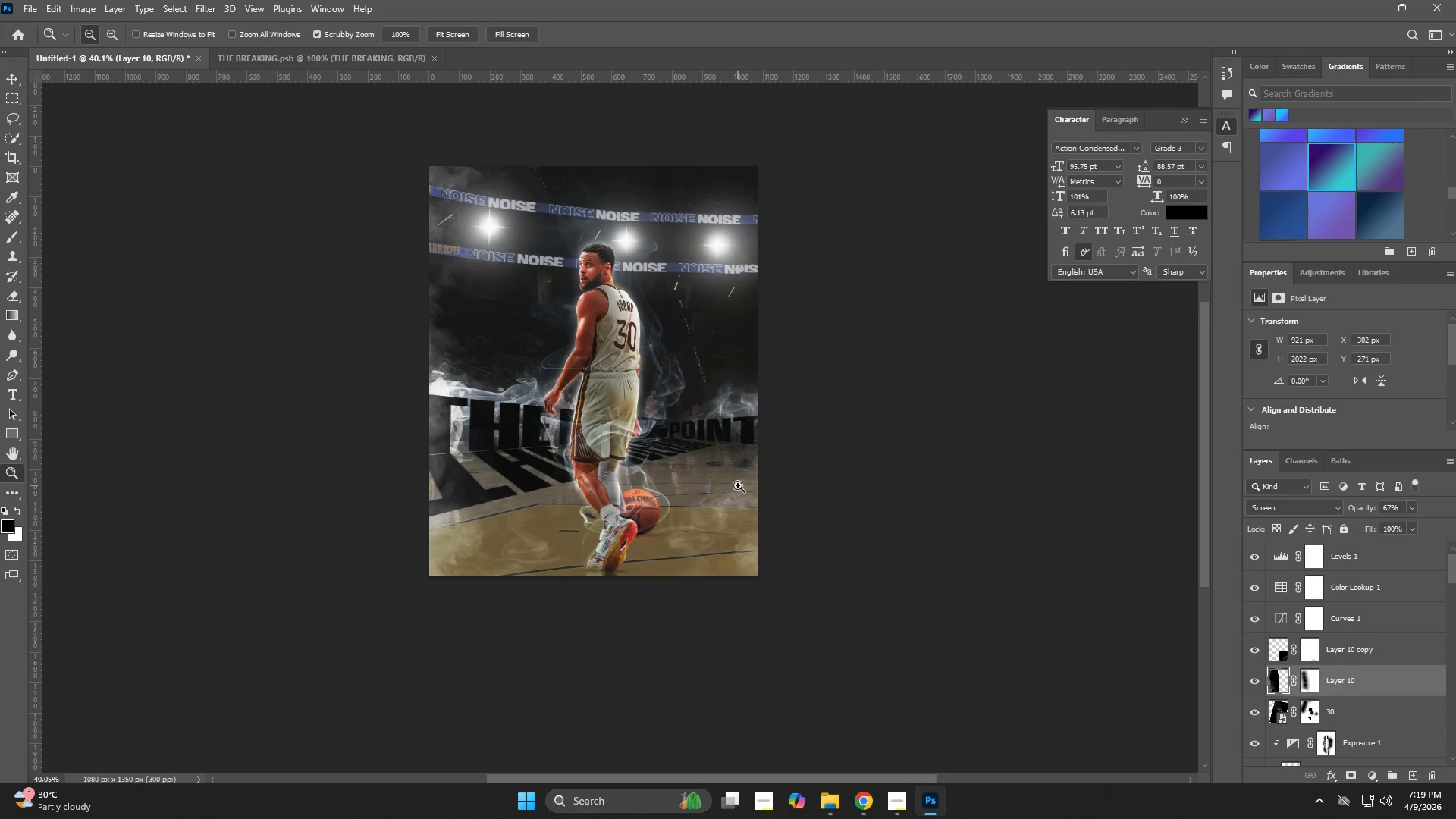 
left_click_drag(start_coordinate=[919, 462], to_coordinate=[899, 466])
 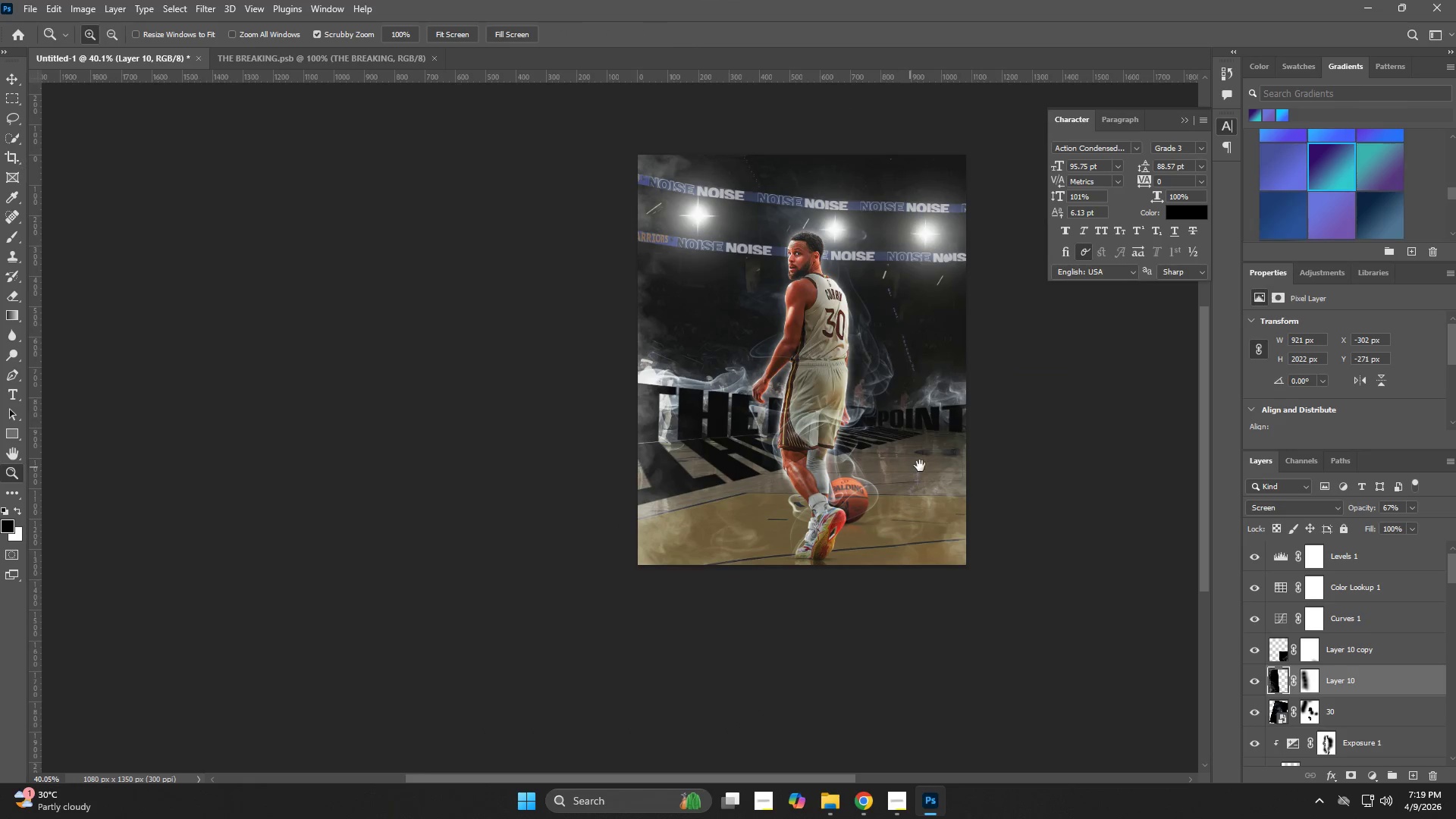 
hold_key(key=Space, duration=0.62)
 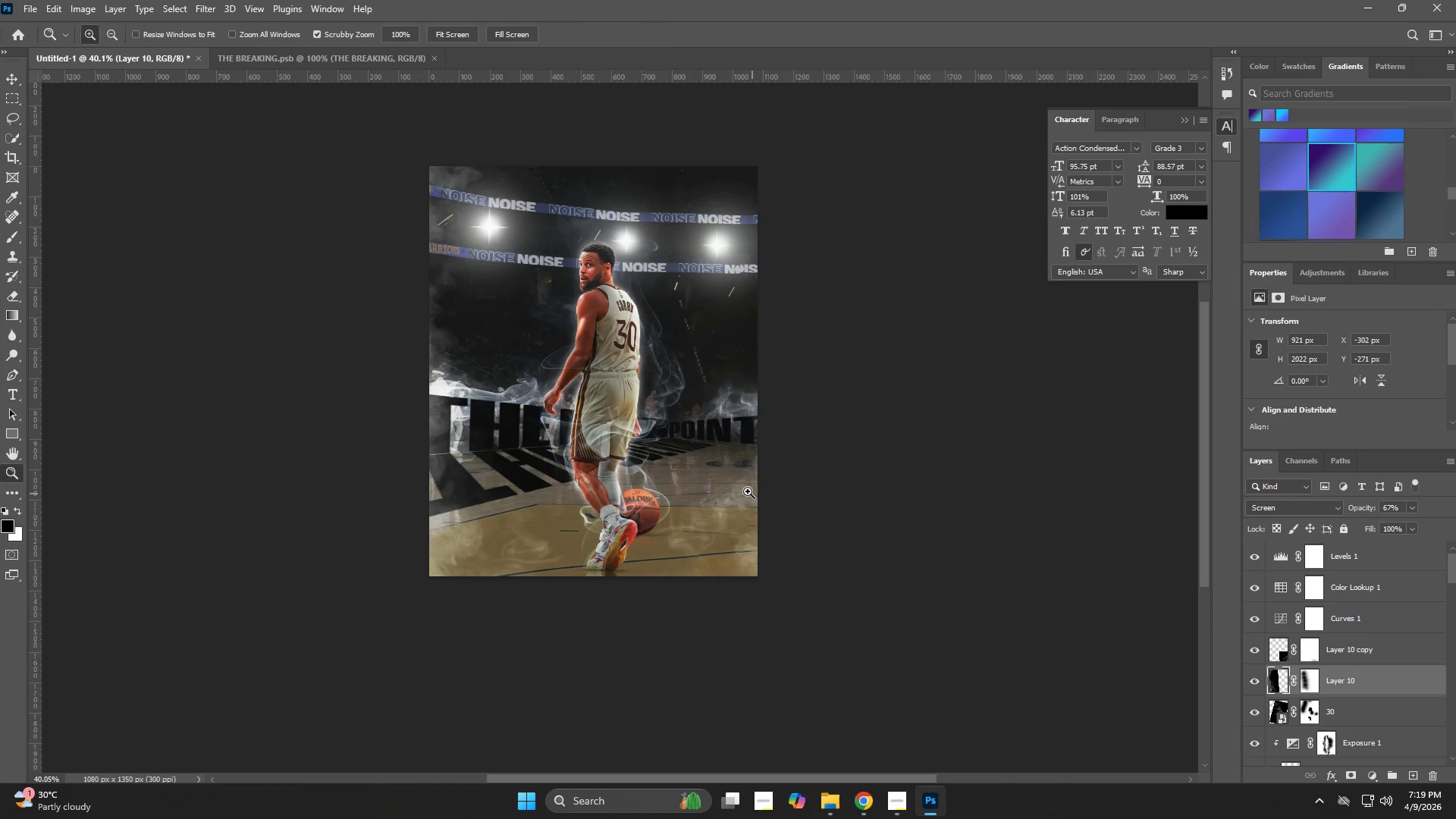 
left_click_drag(start_coordinate=[918, 466], to_coordinate=[710, 477])
 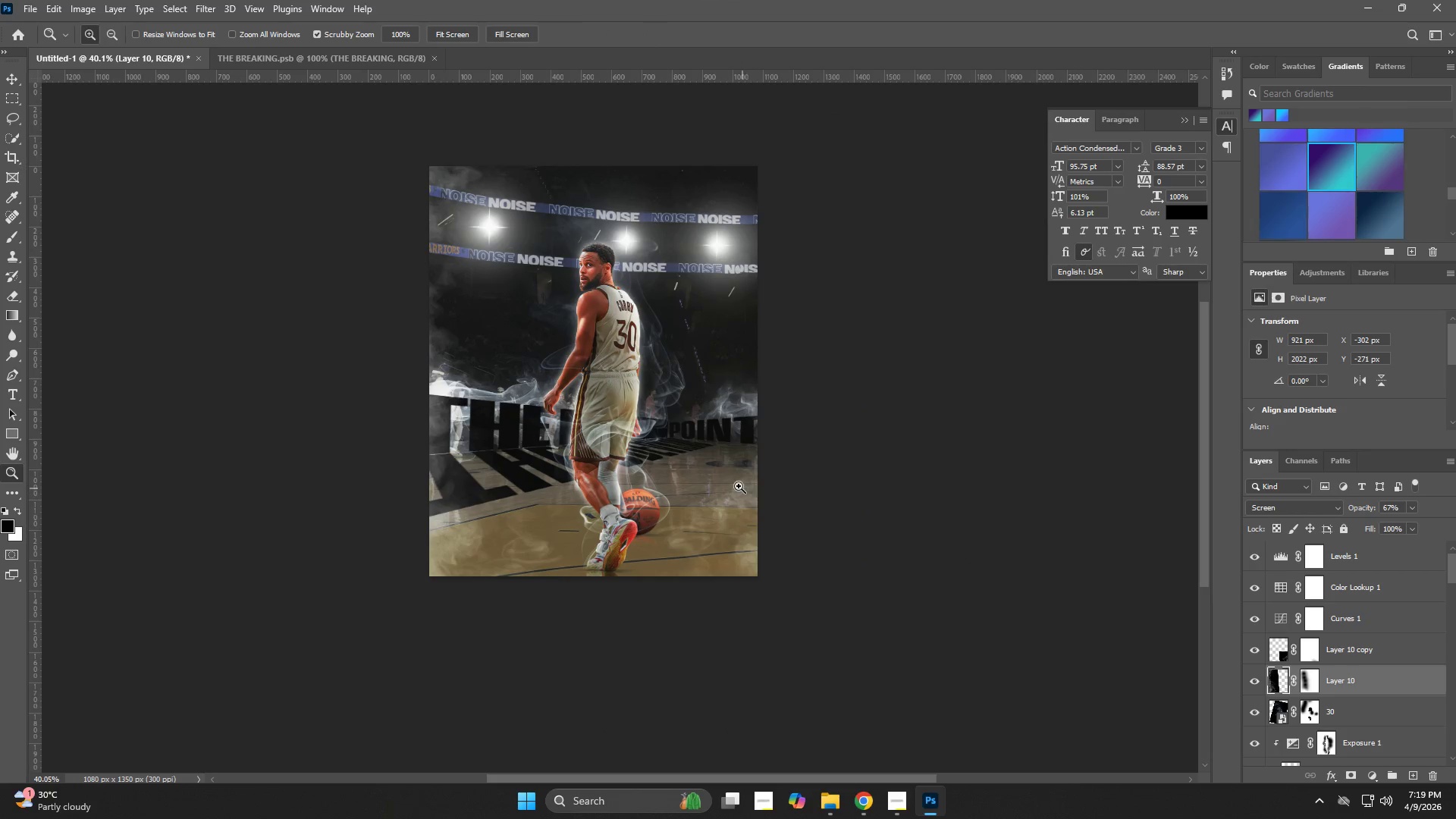 
left_click_drag(start_coordinate=[738, 485], to_coordinate=[748, 488])
 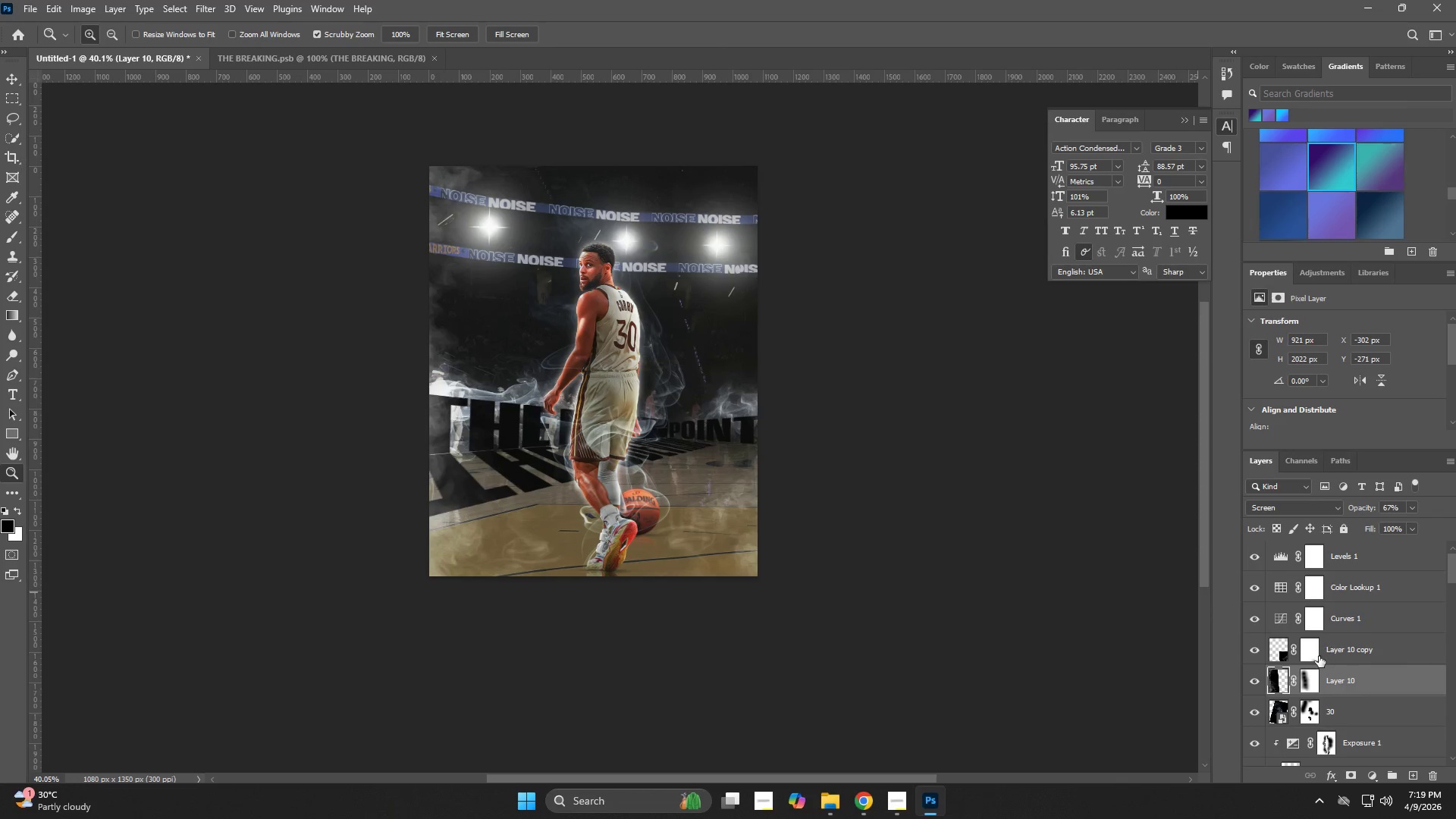 
wait(7.94)
 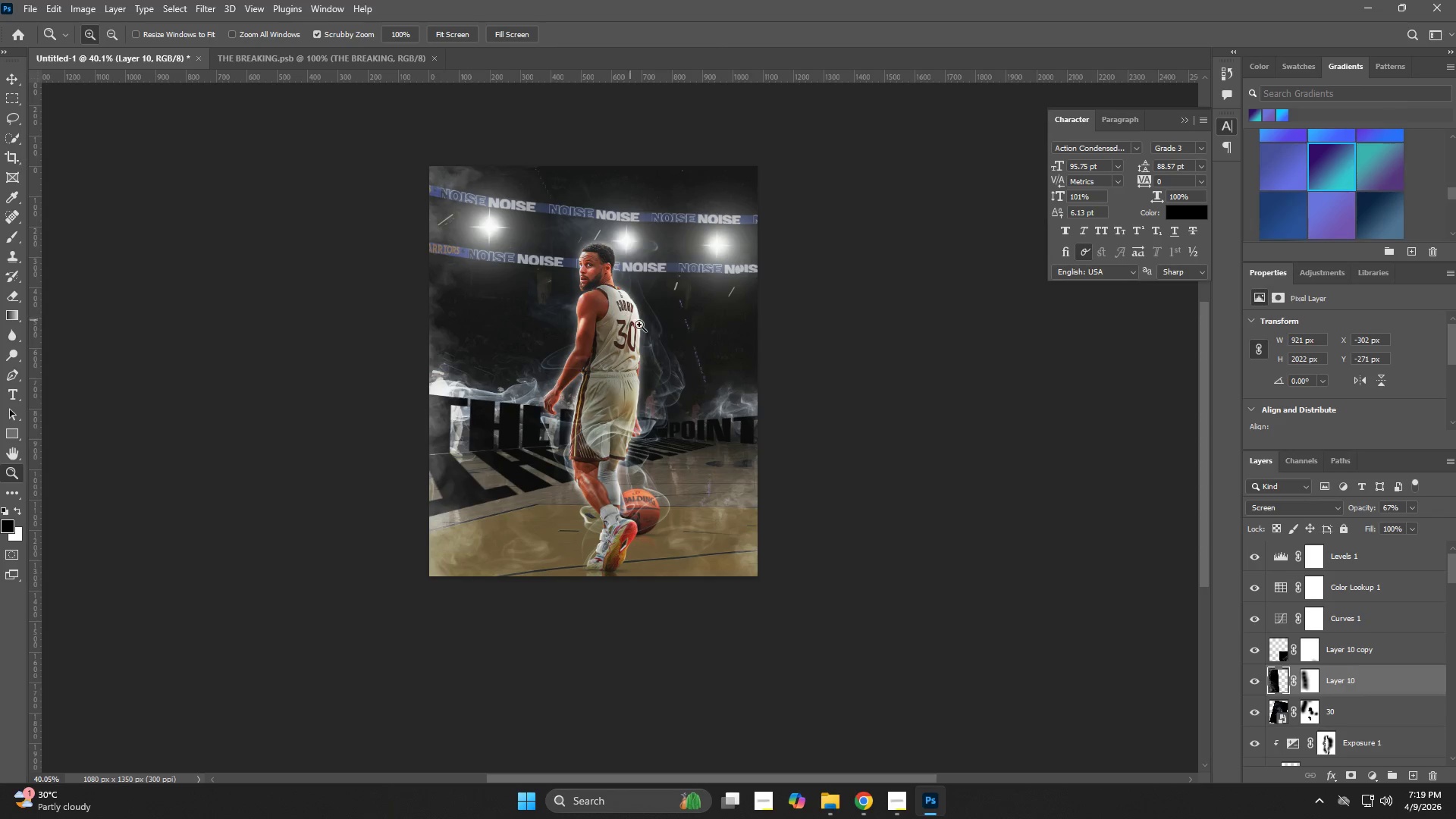 
key(V)
 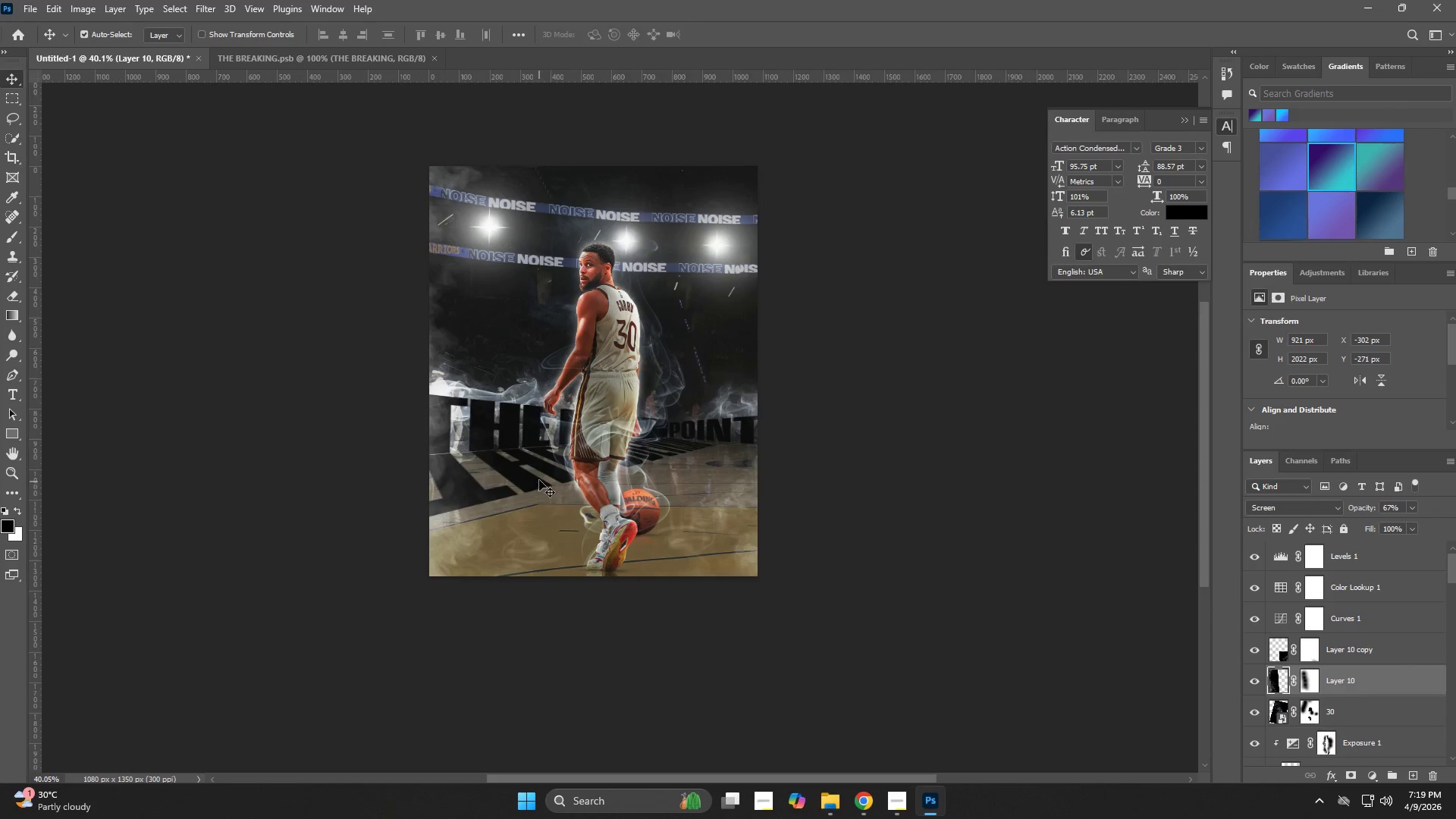 
left_click([538, 479])
 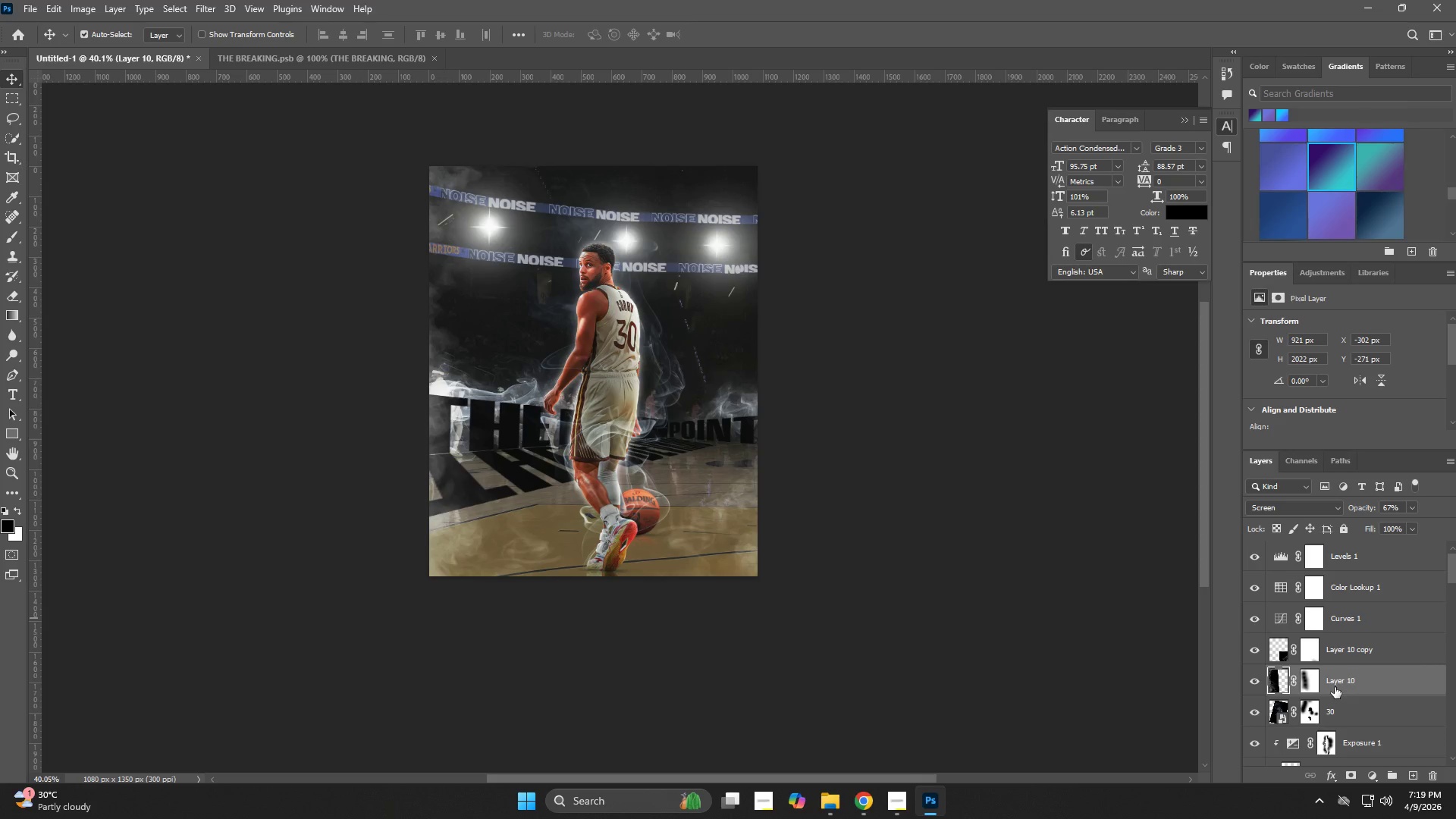 
scroll: coordinate [1344, 674], scroll_direction: down, amount: 6.0
 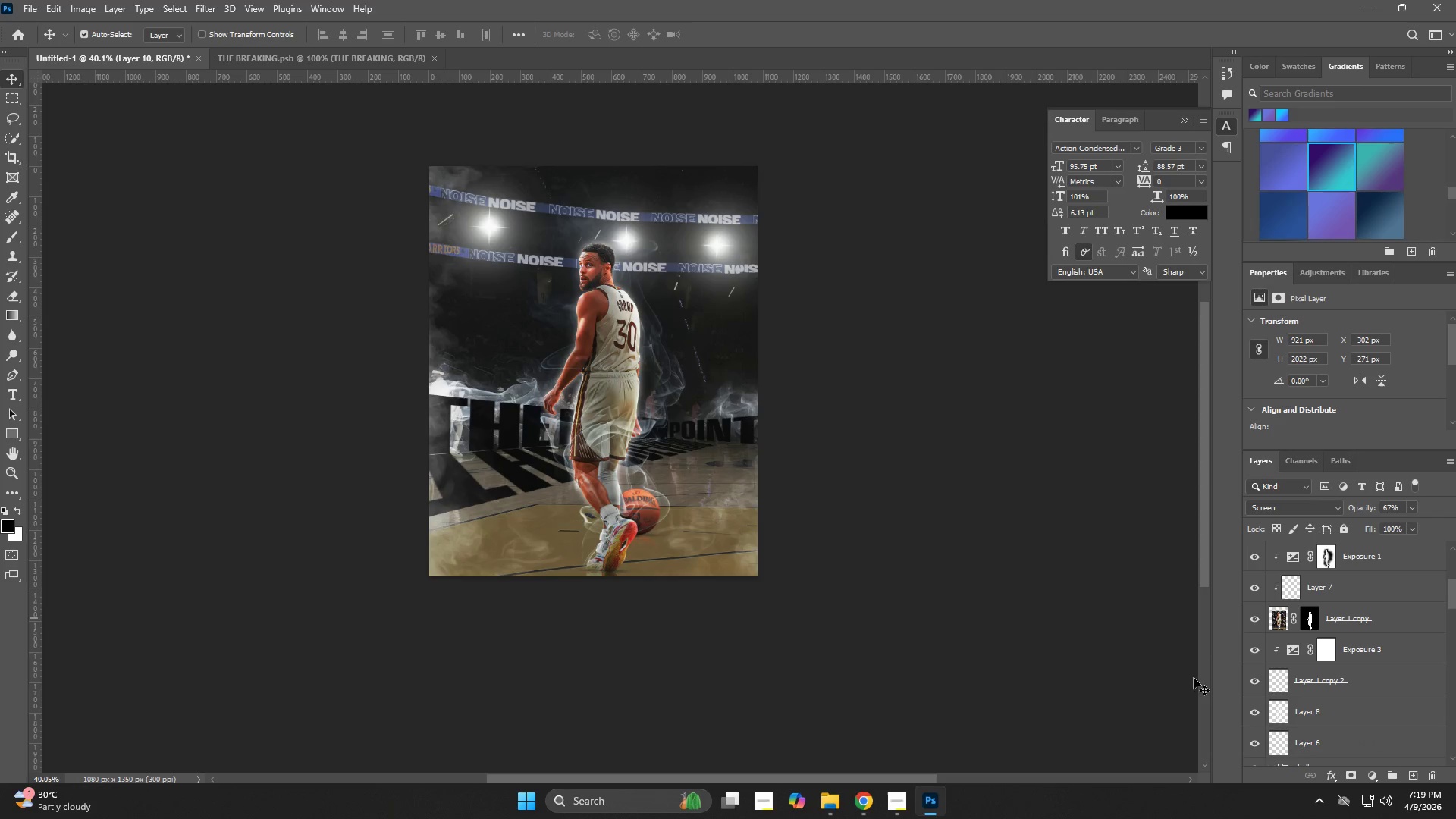 
key(Alt+Tab)
 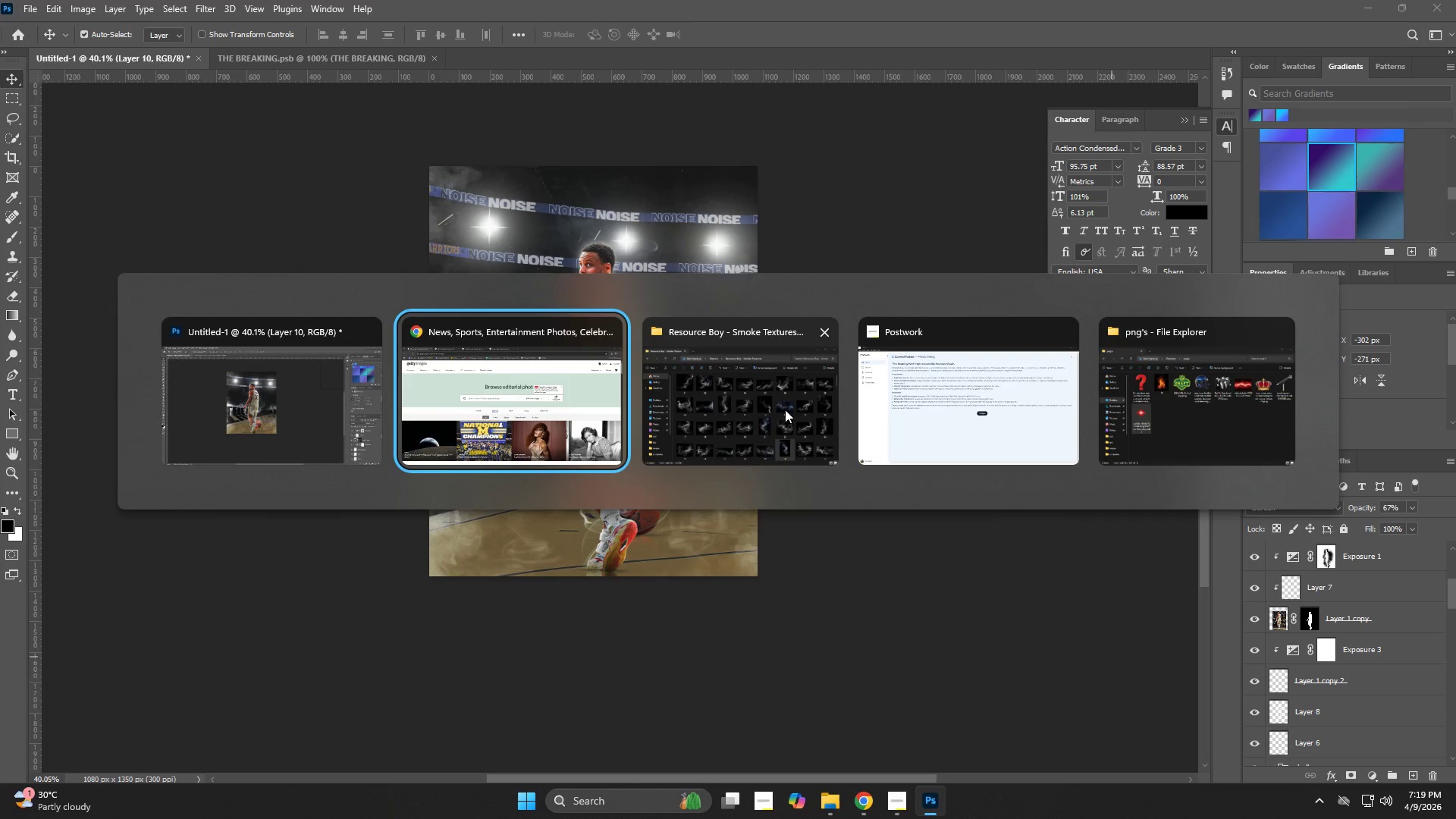 
left_click([908, 412])